 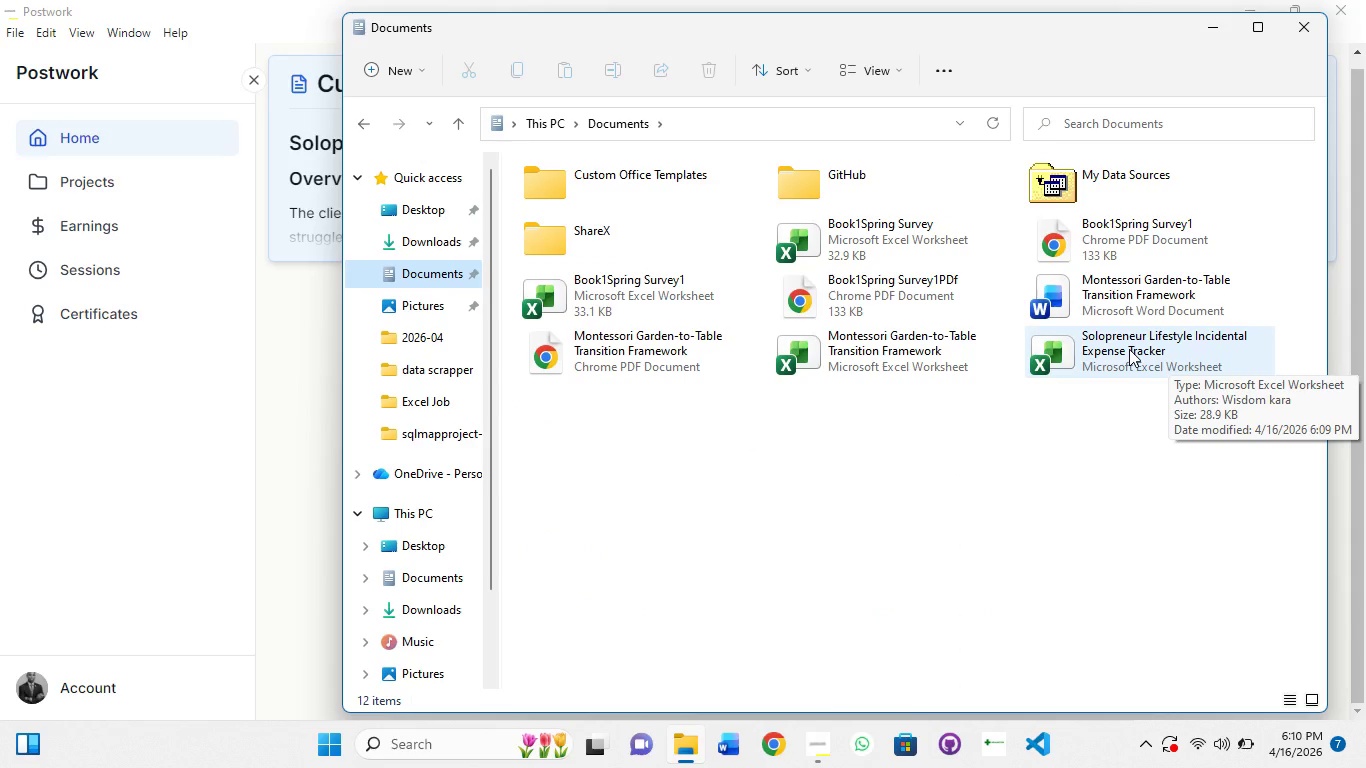 
double_click([1114, 338])
 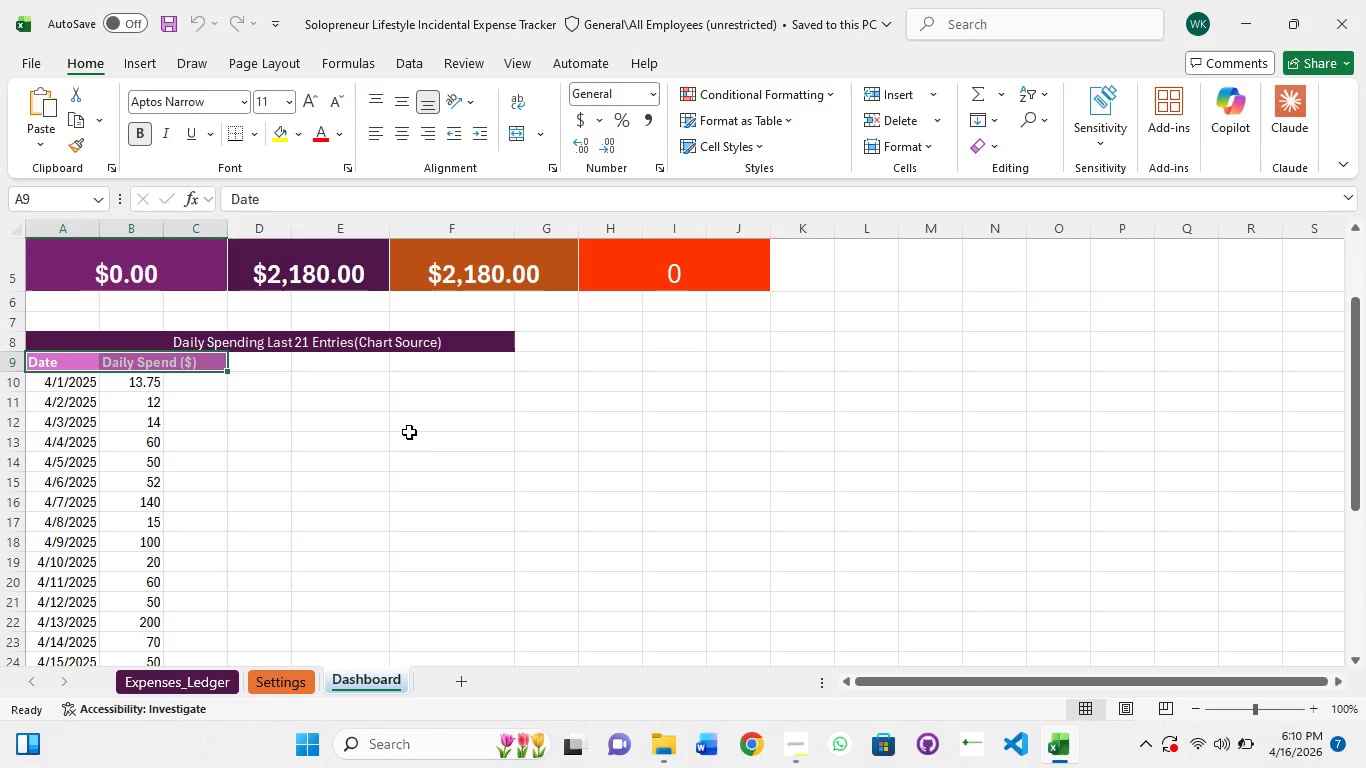 
scroll: coordinate [652, 376], scroll_direction: down, amount: 2.0
 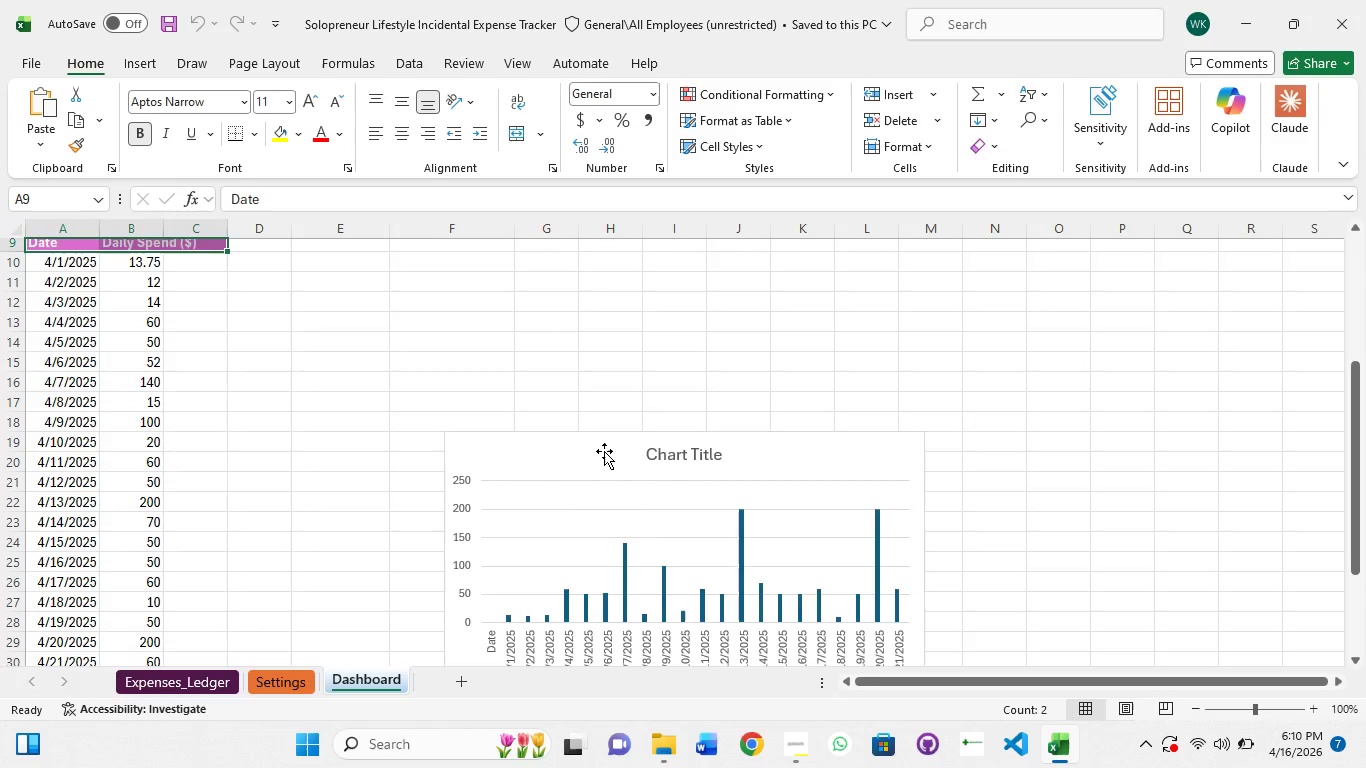 
left_click_drag(start_coordinate=[604, 451], to_coordinate=[555, 255])
 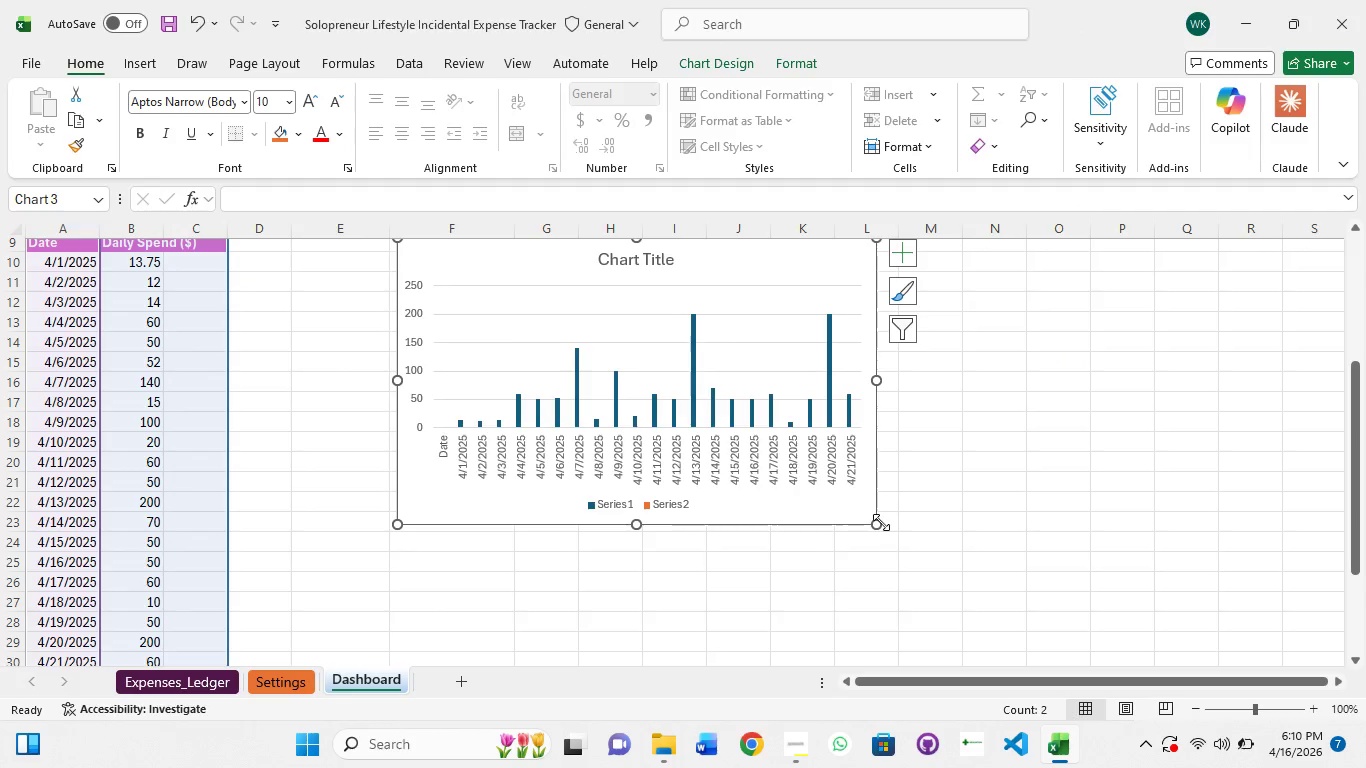 
left_click_drag(start_coordinate=[882, 523], to_coordinate=[1060, 546])
 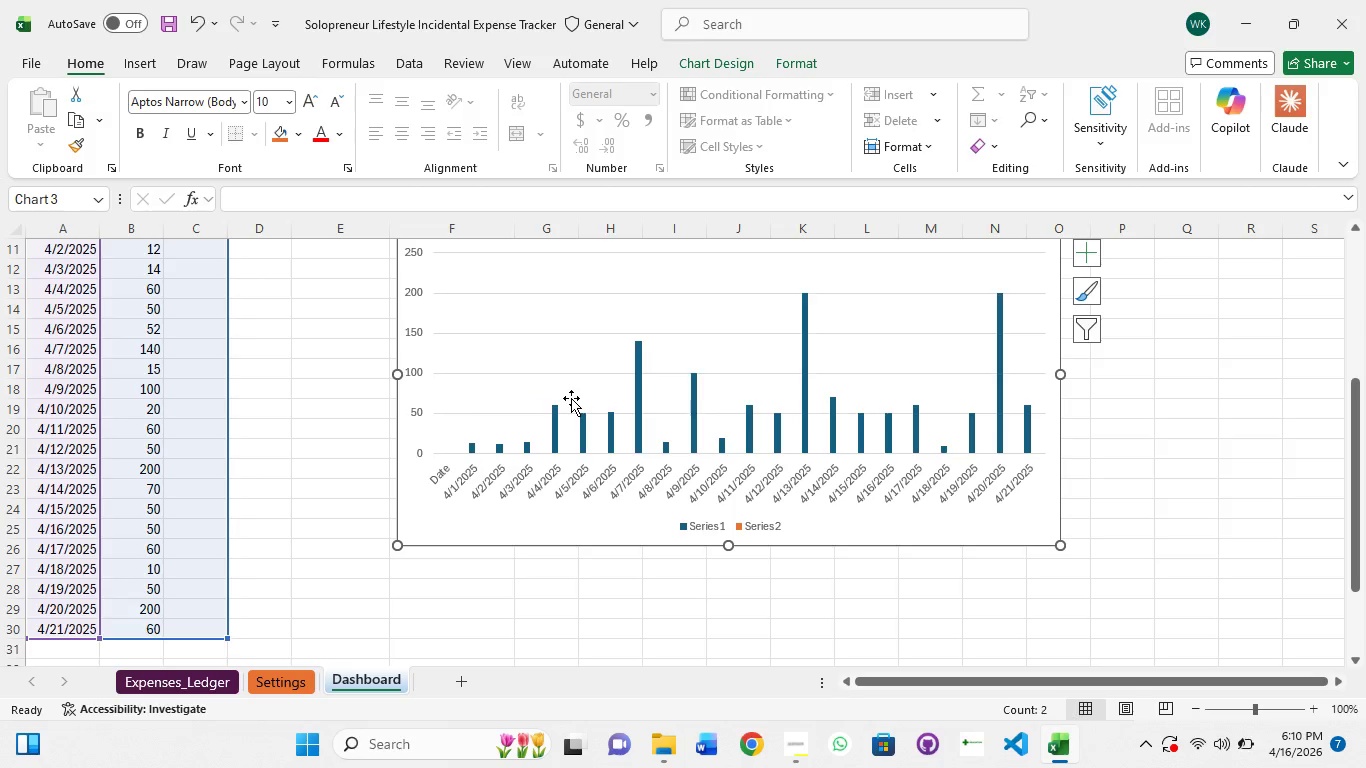 
scroll: coordinate [571, 398], scroll_direction: up, amount: 2.0
 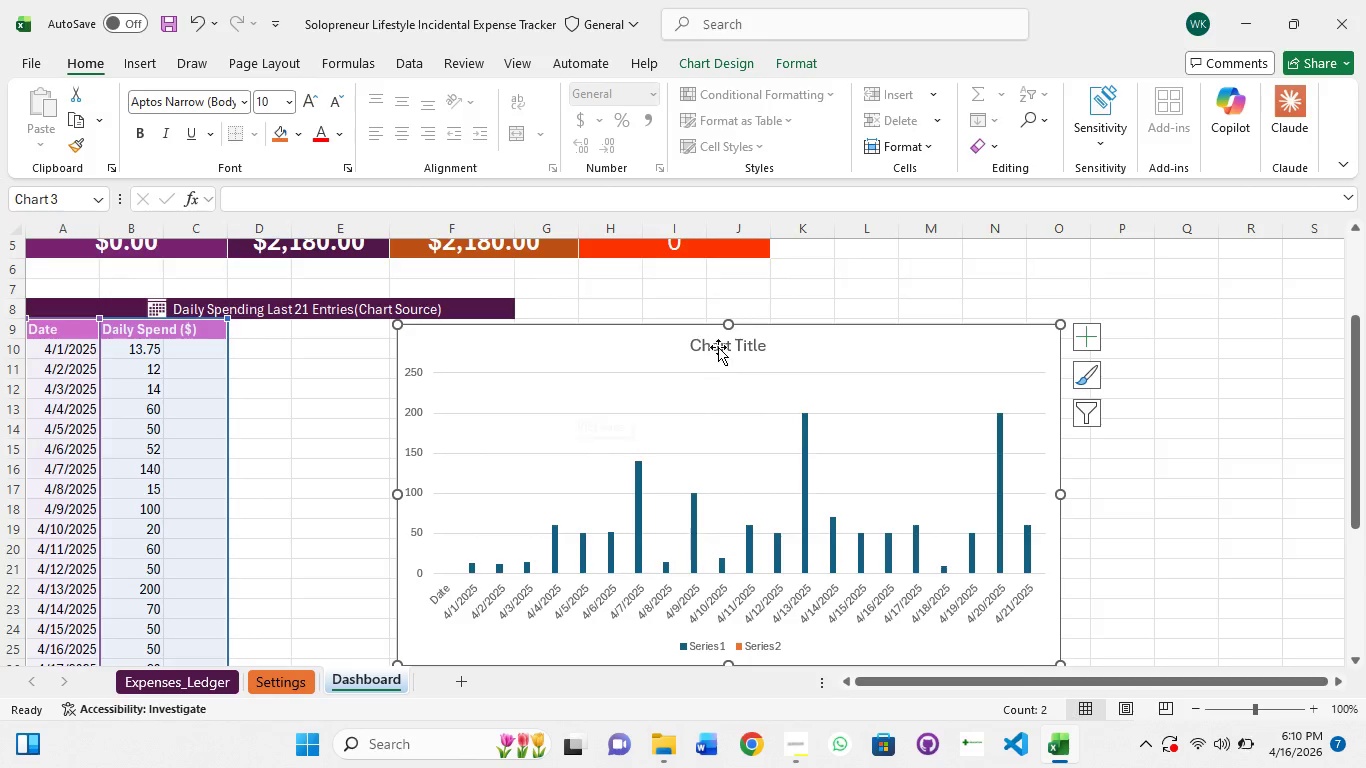 
double_click([718, 347])
 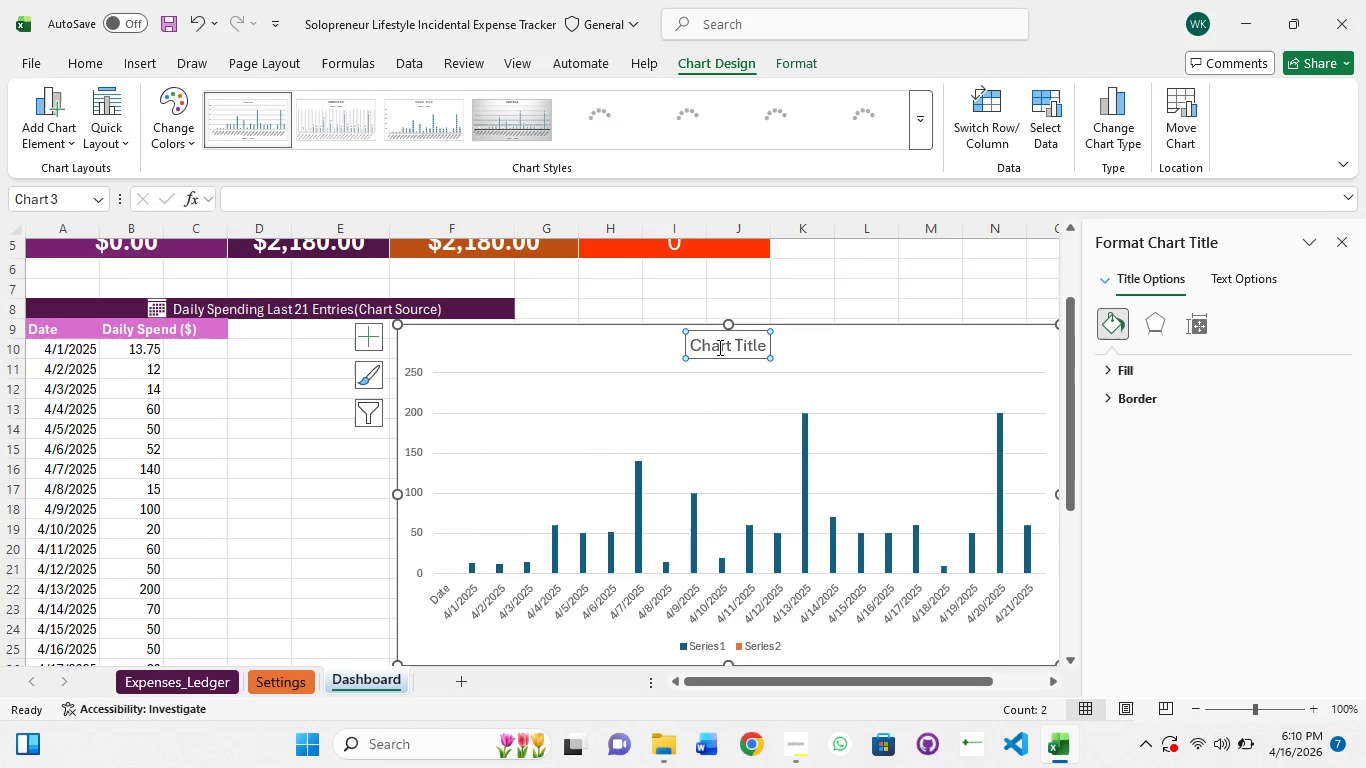 
key(Backspace)
 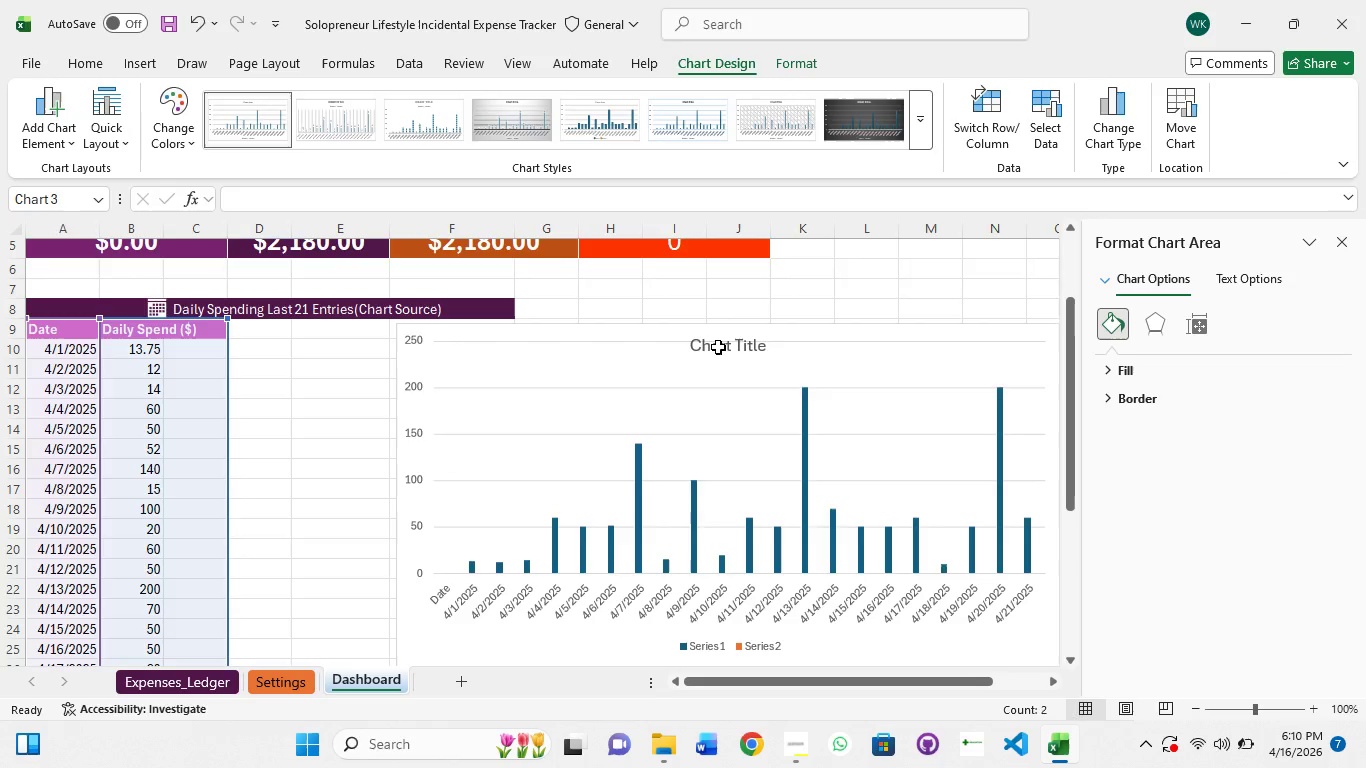 
key(Backspace)
 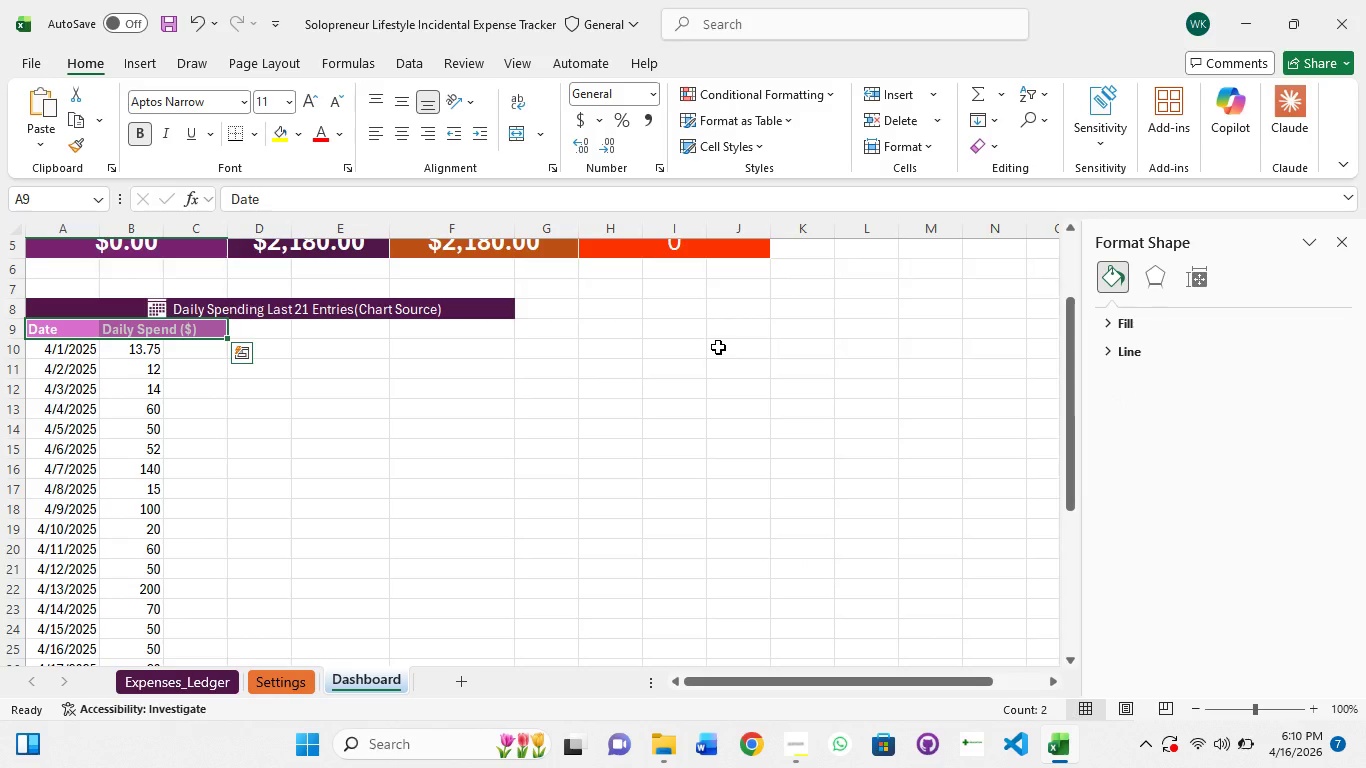 
key(Control+Y)
 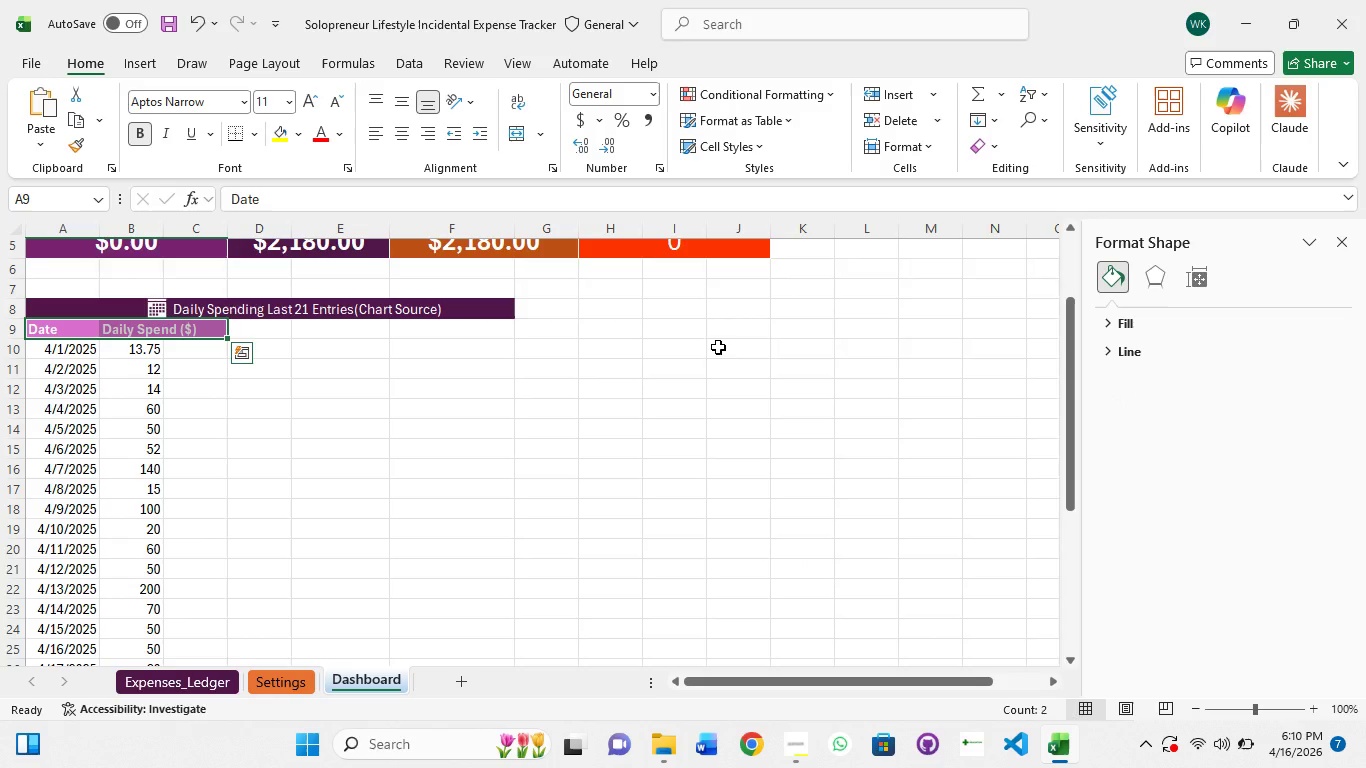 
key(Control+Y)
 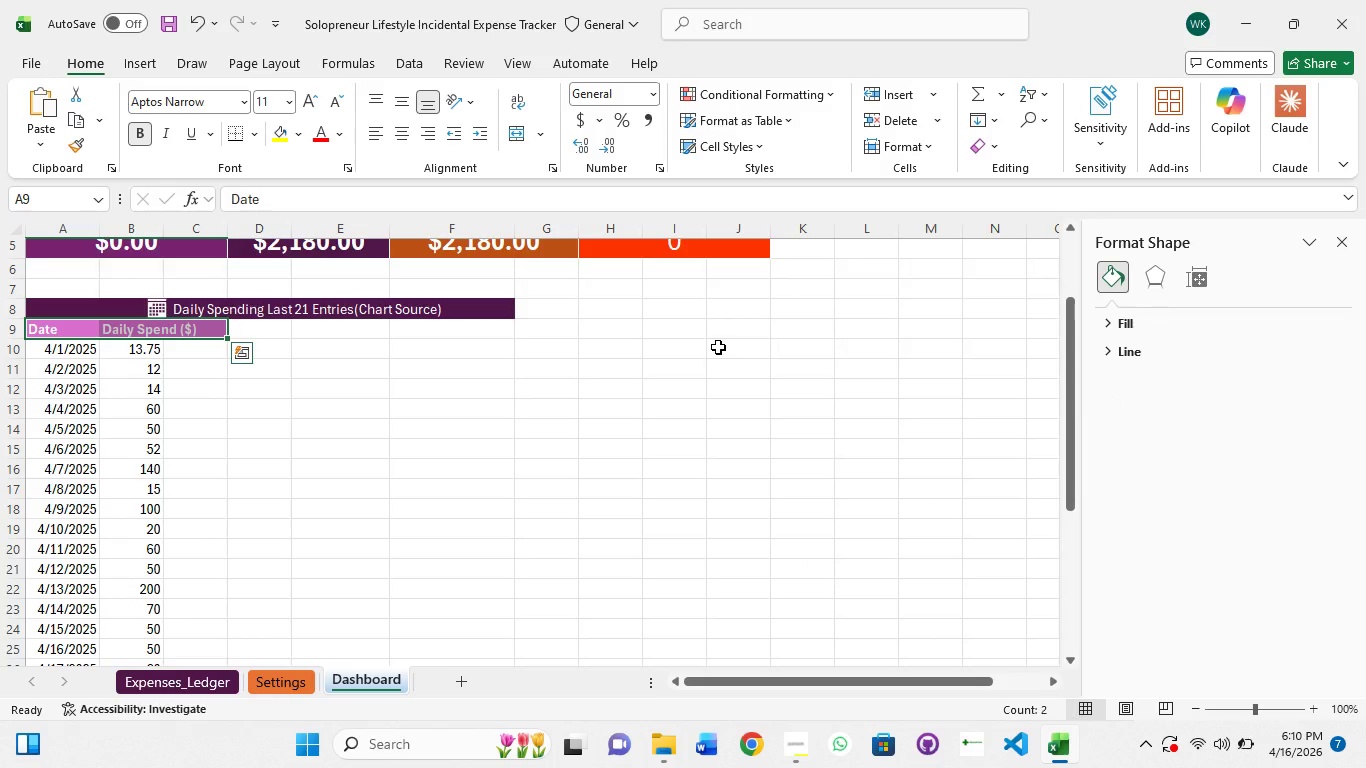 
key(Control+Z)
 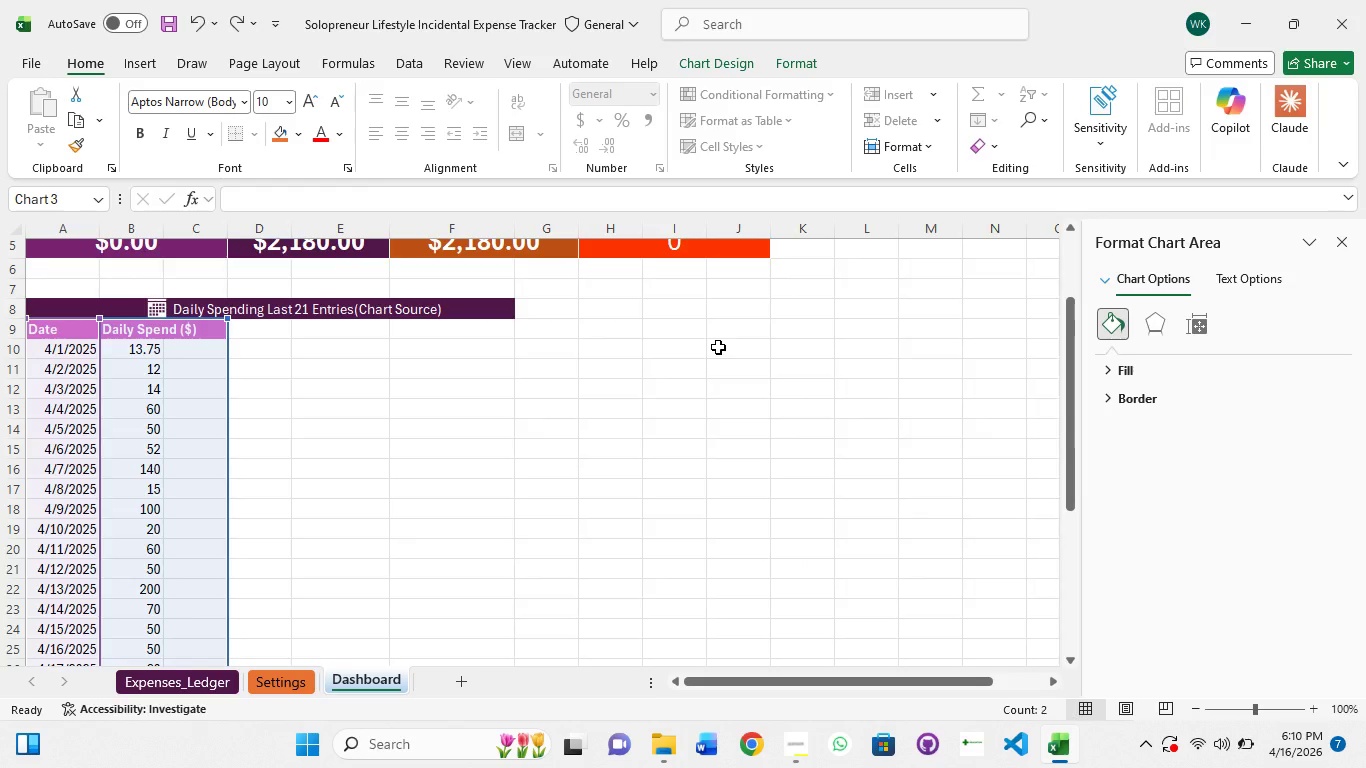 
key(Control+Z)
 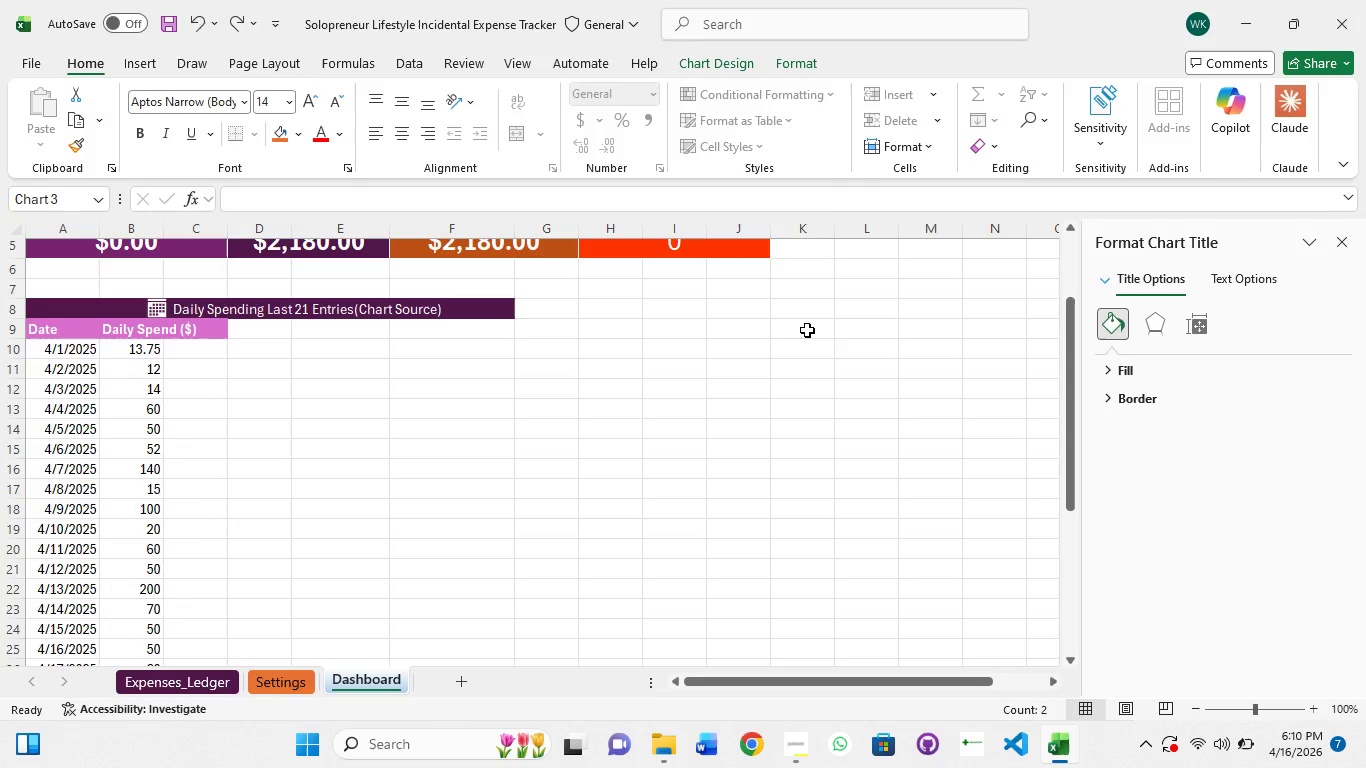 
left_click([807, 330])
 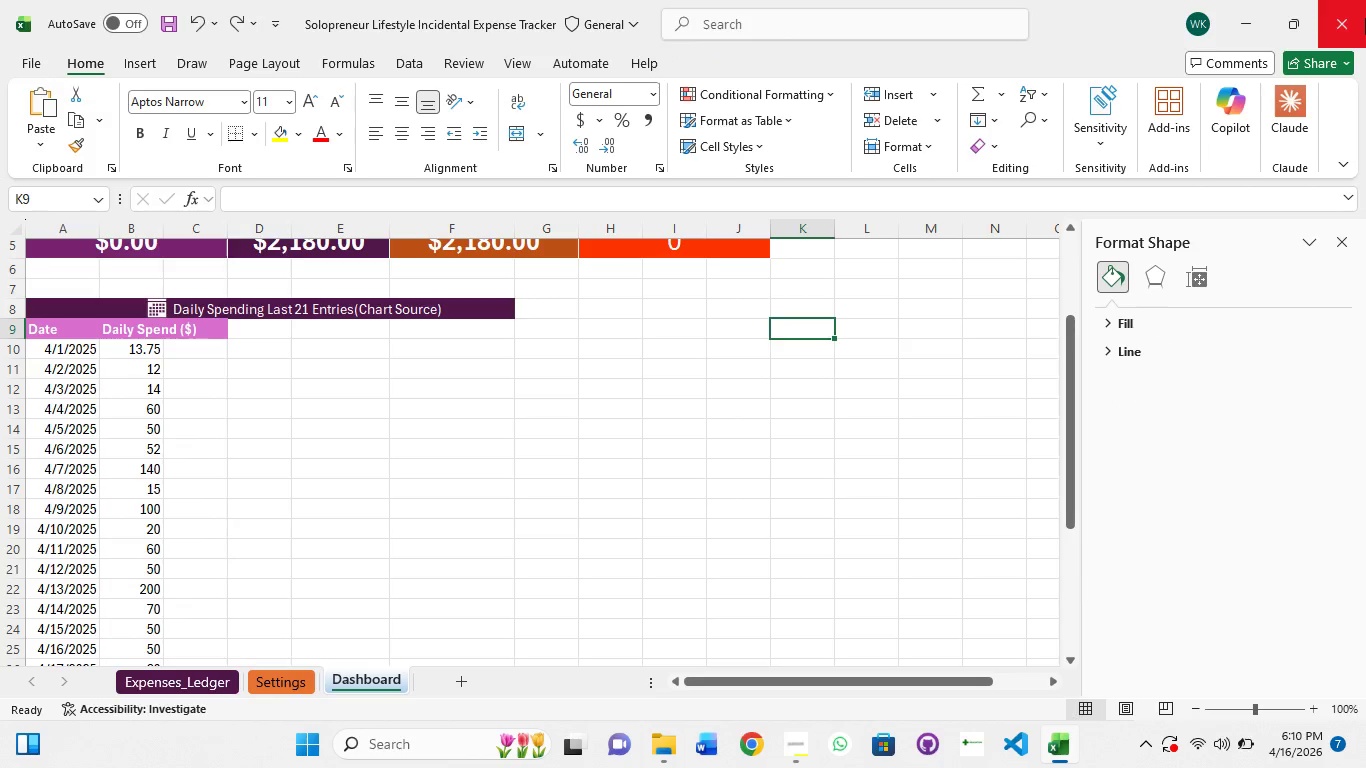 
left_click([1365, 18])
 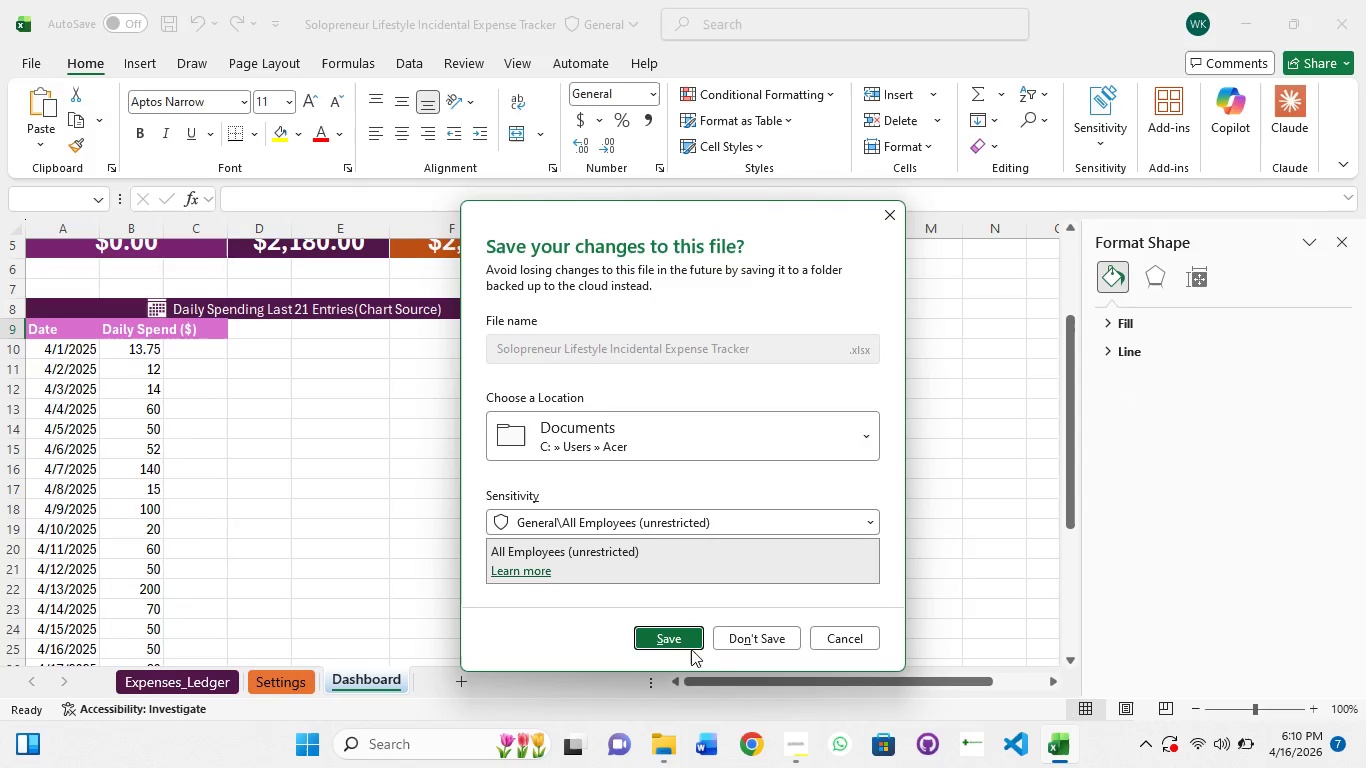 
left_click([747, 640])
 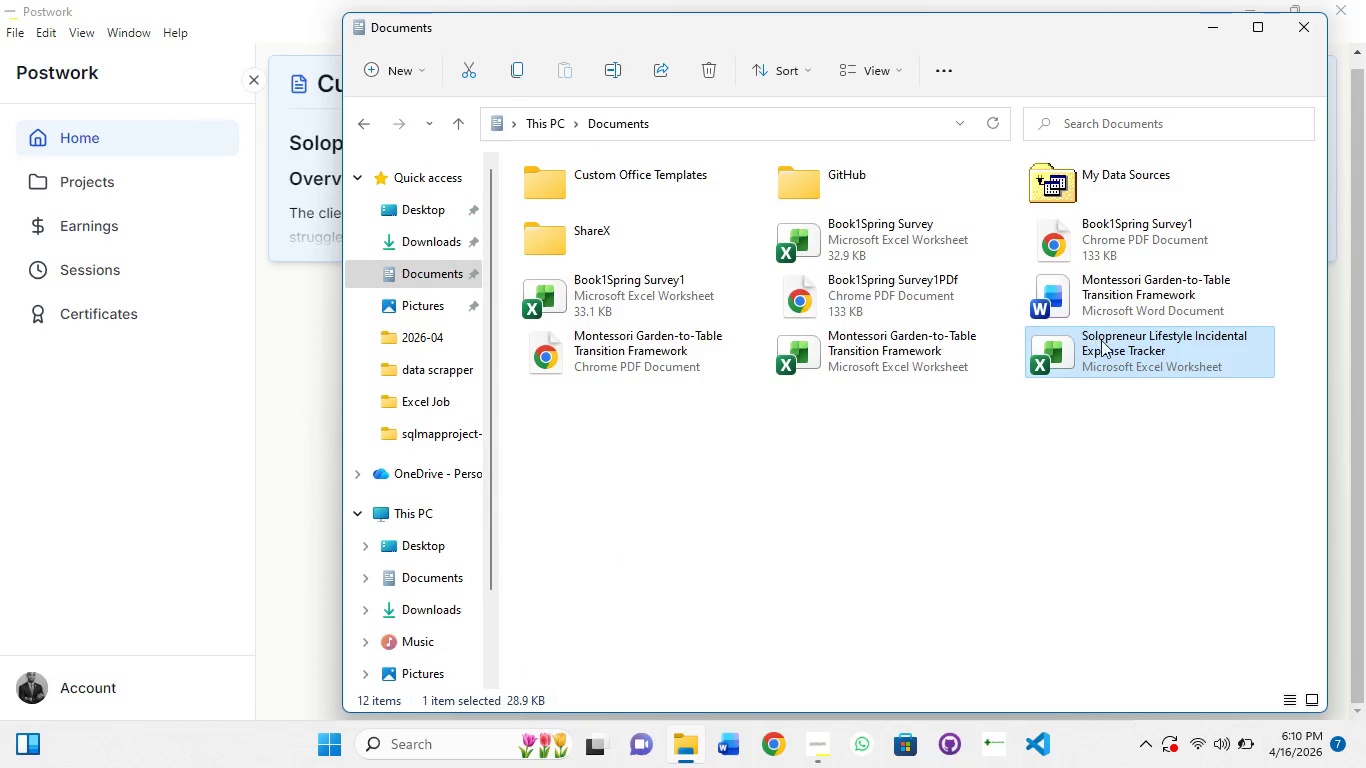 
double_click([1110, 348])
 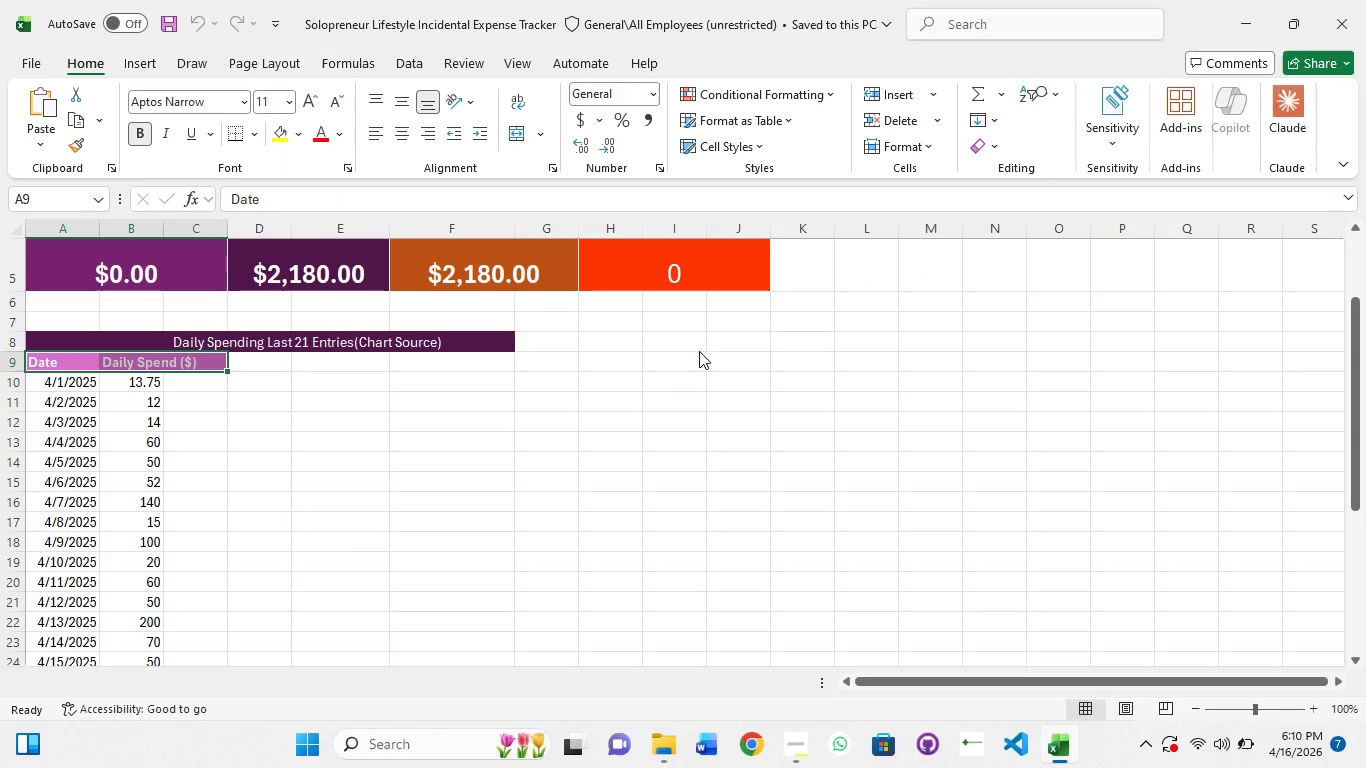 
scroll: coordinate [641, 457], scroll_direction: down, amount: 3.0
 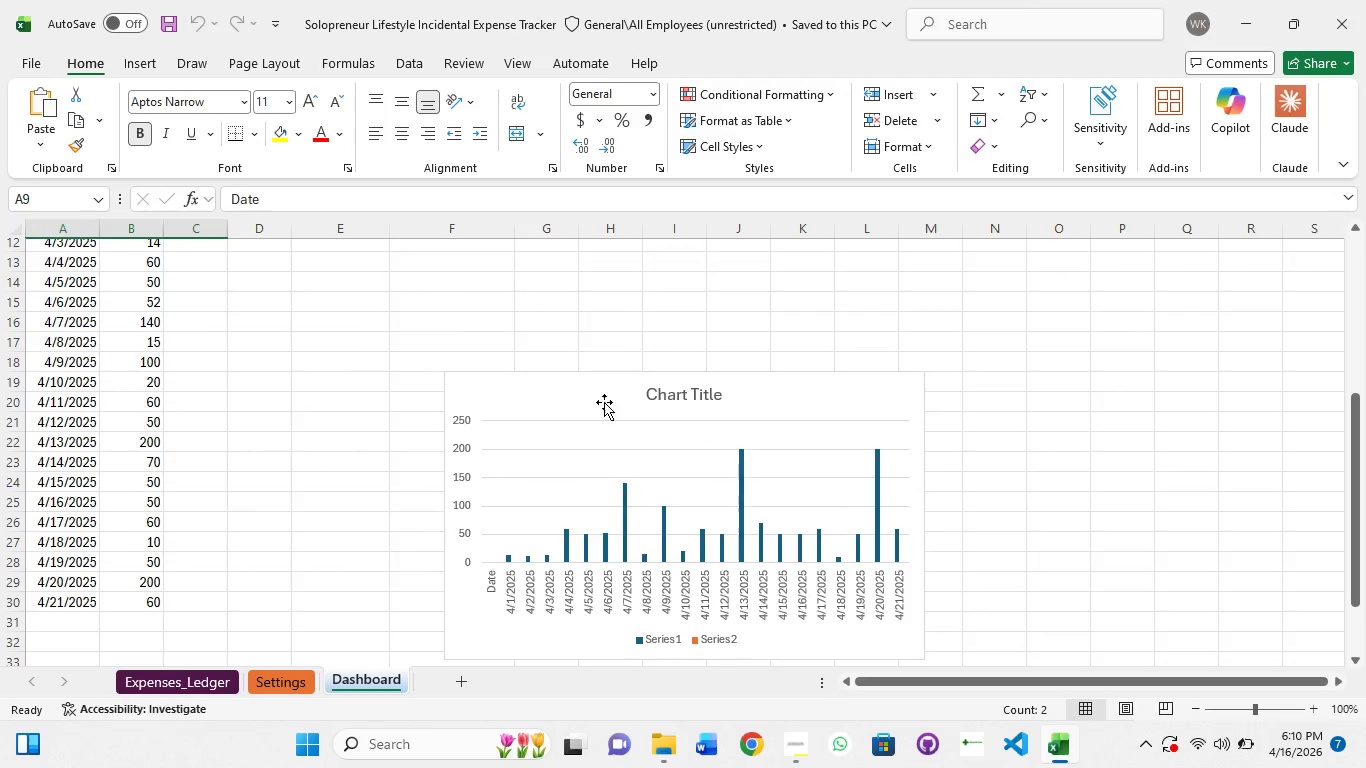 
left_click_drag(start_coordinate=[600, 405], to_coordinate=[501, 284])
 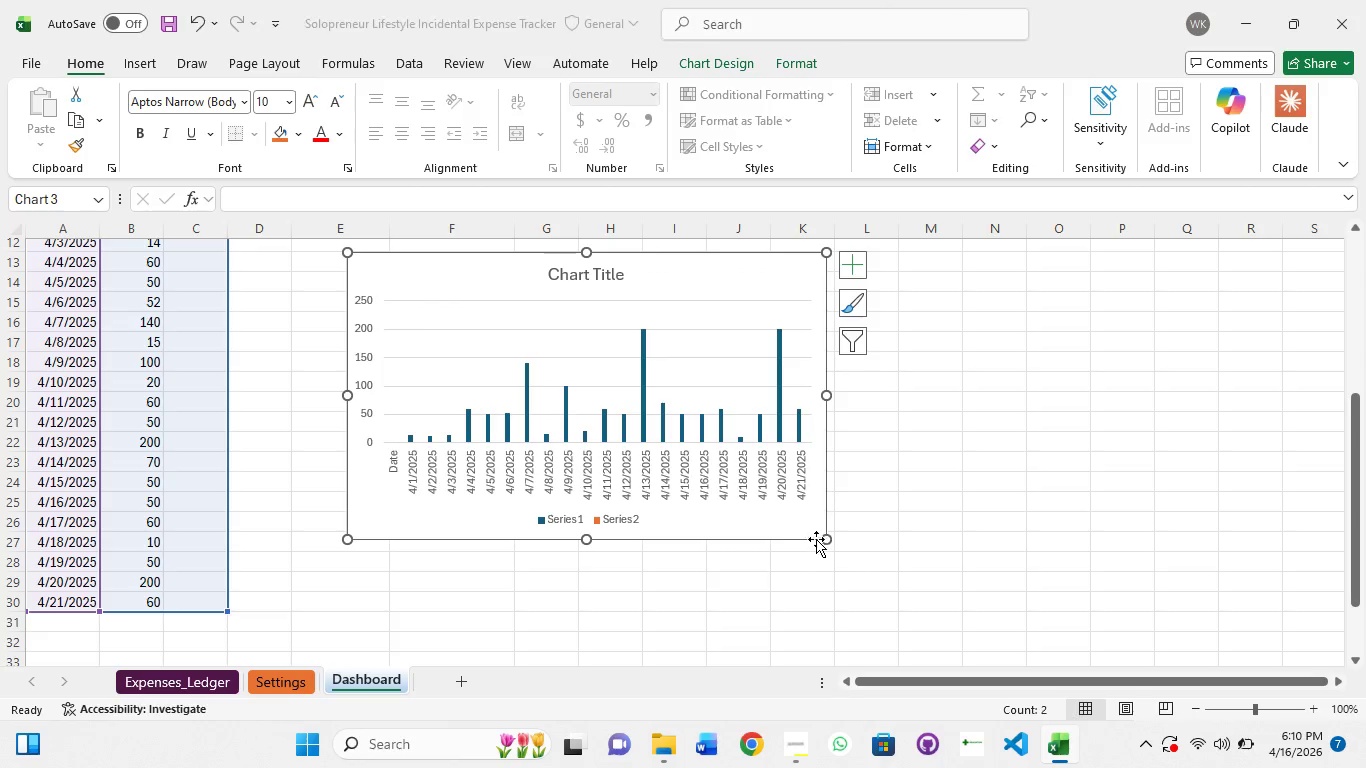 
left_click_drag(start_coordinate=[820, 537], to_coordinate=[991, 623])
 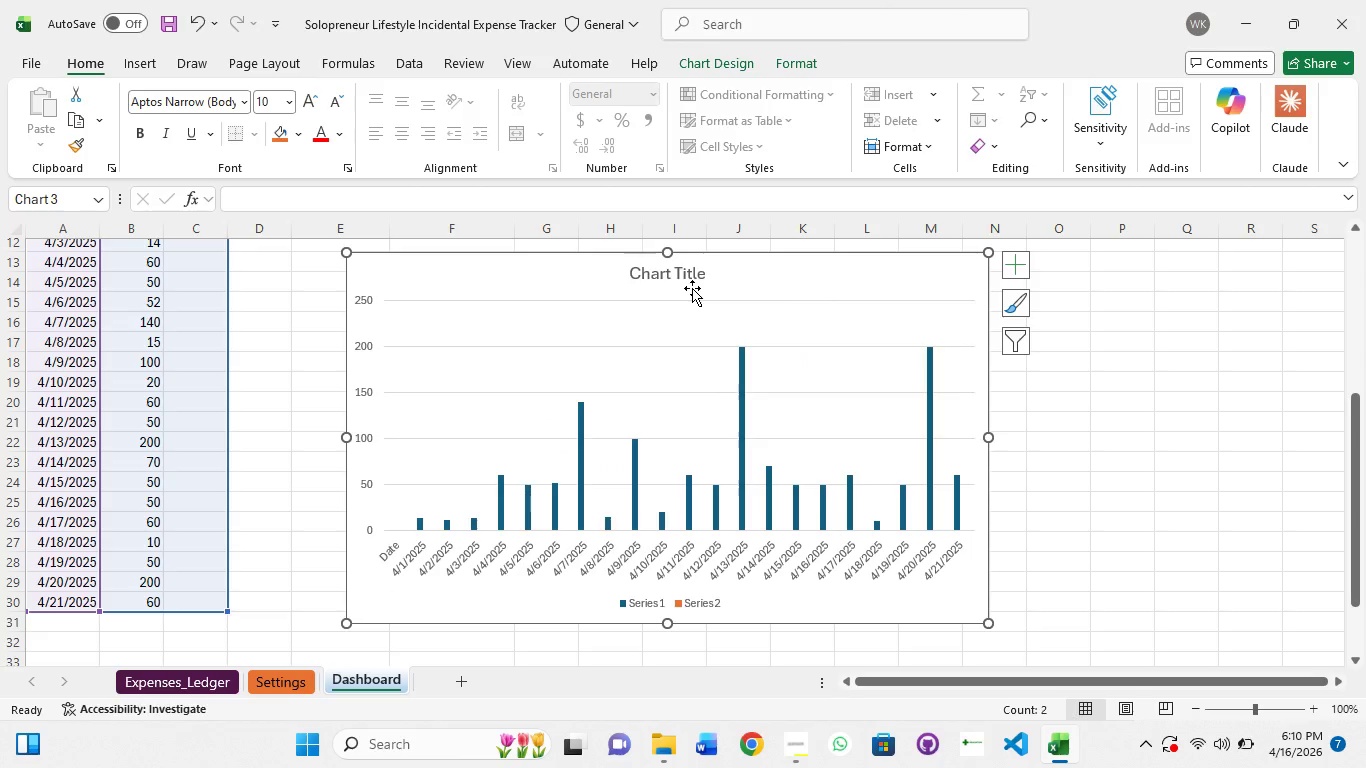 
left_click([692, 288])
 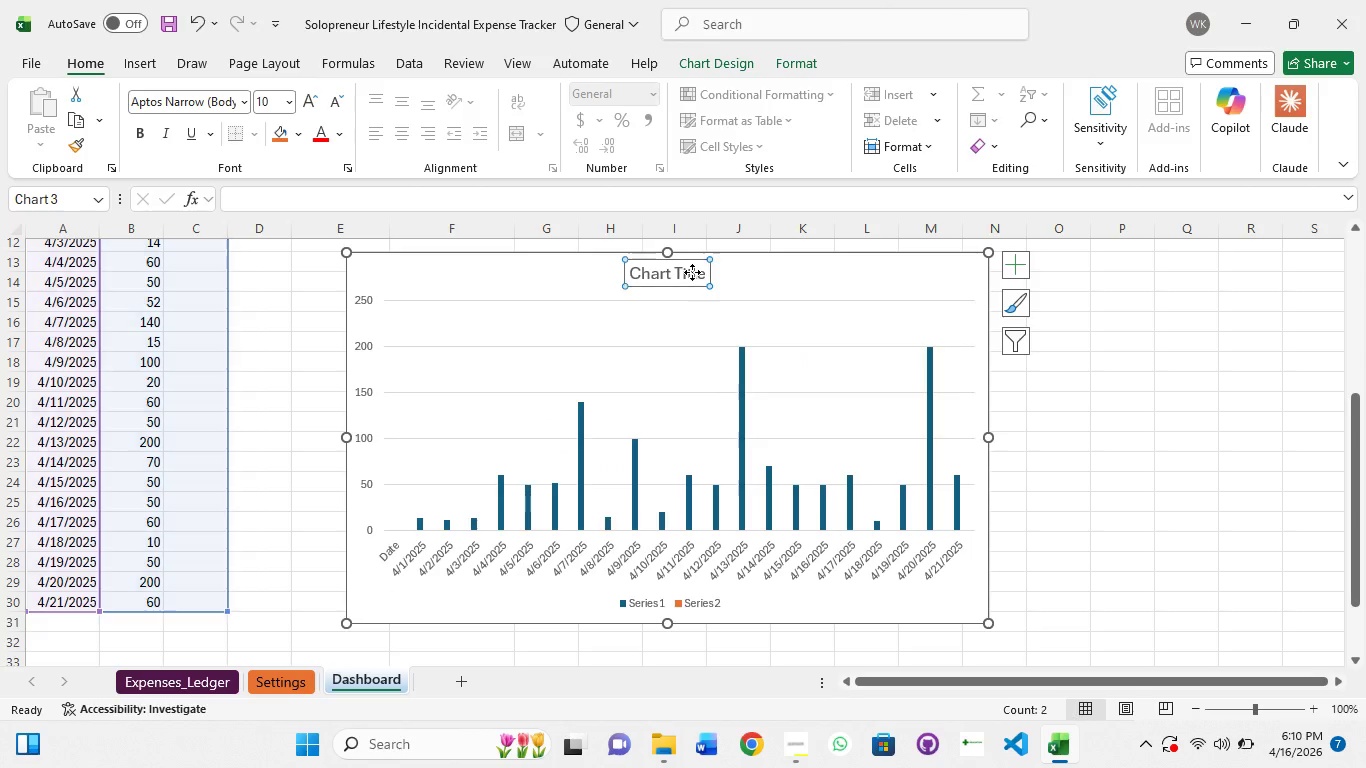 
left_click([692, 272])
 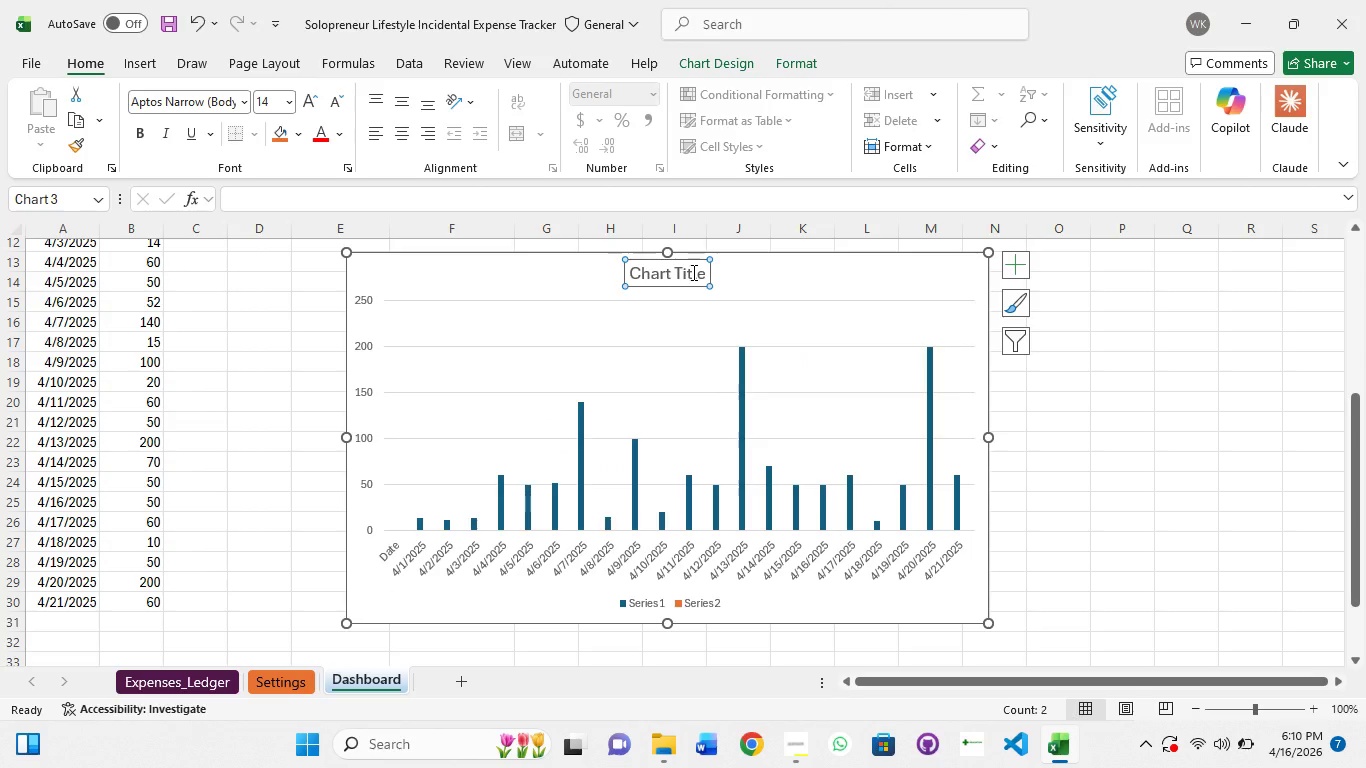 
left_click([692, 272])
 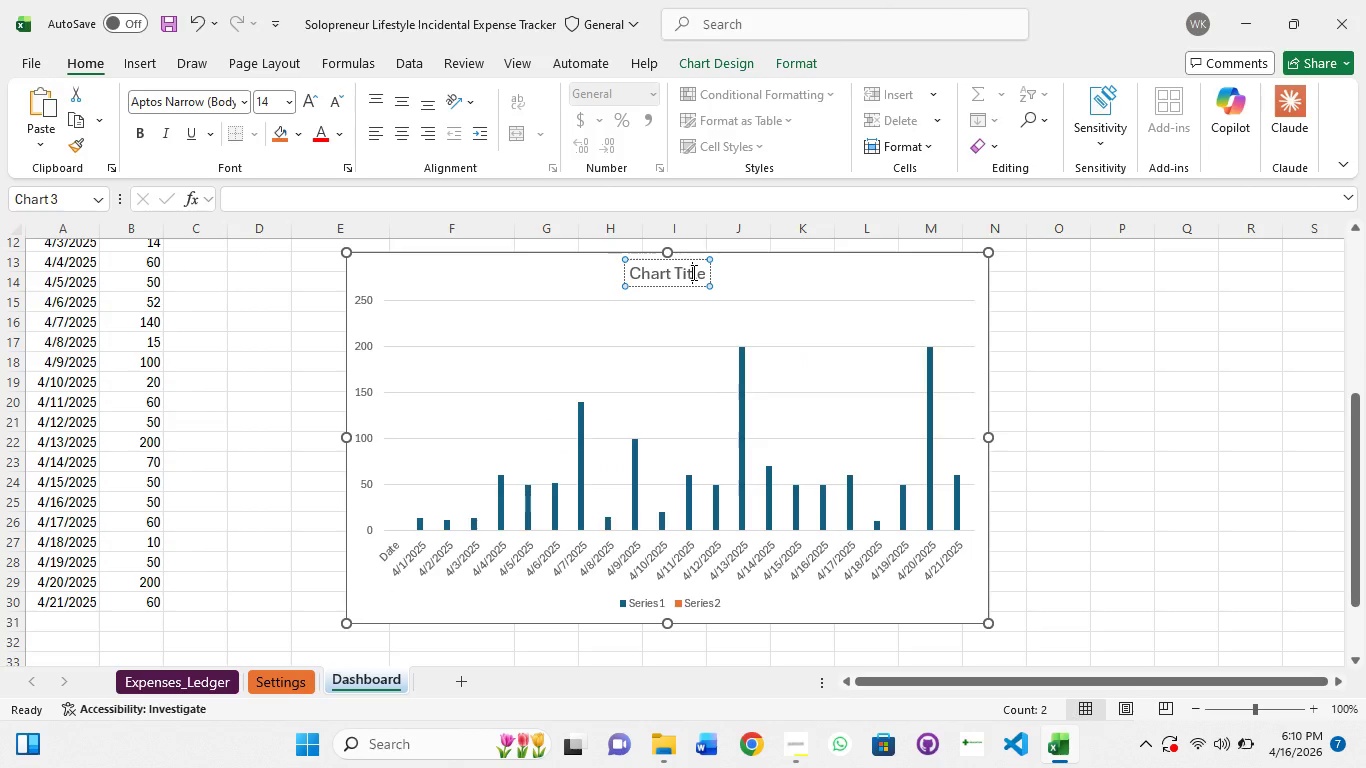 
key(Backspace)
 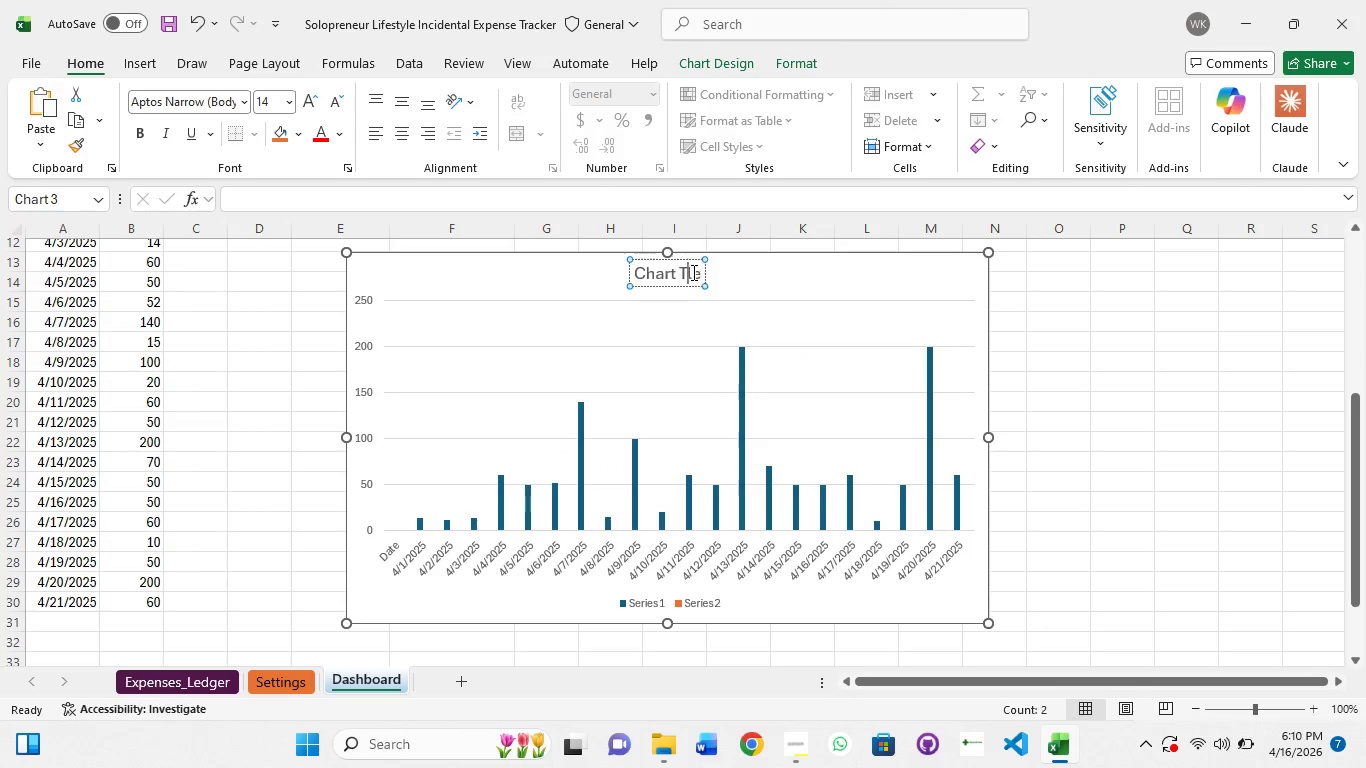 
key(Backspace)
 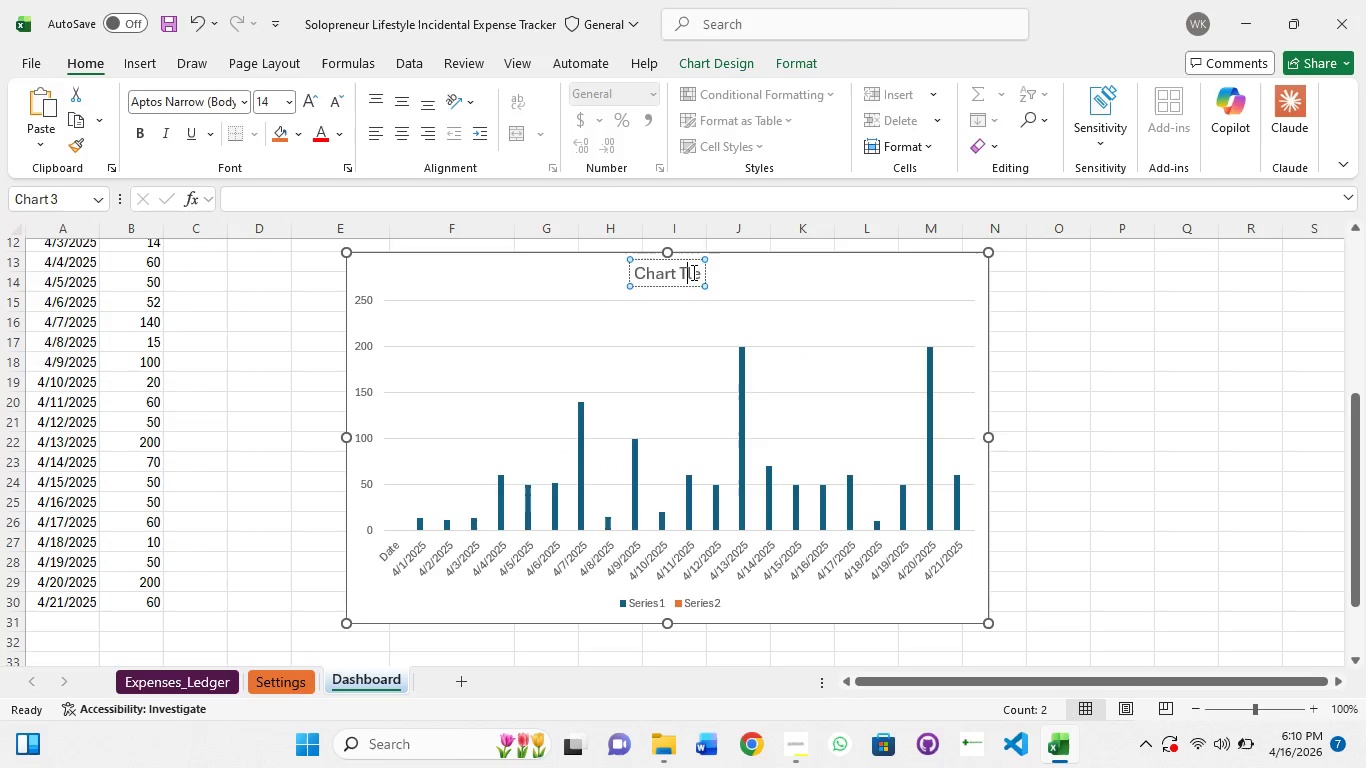 
key(Backspace)
 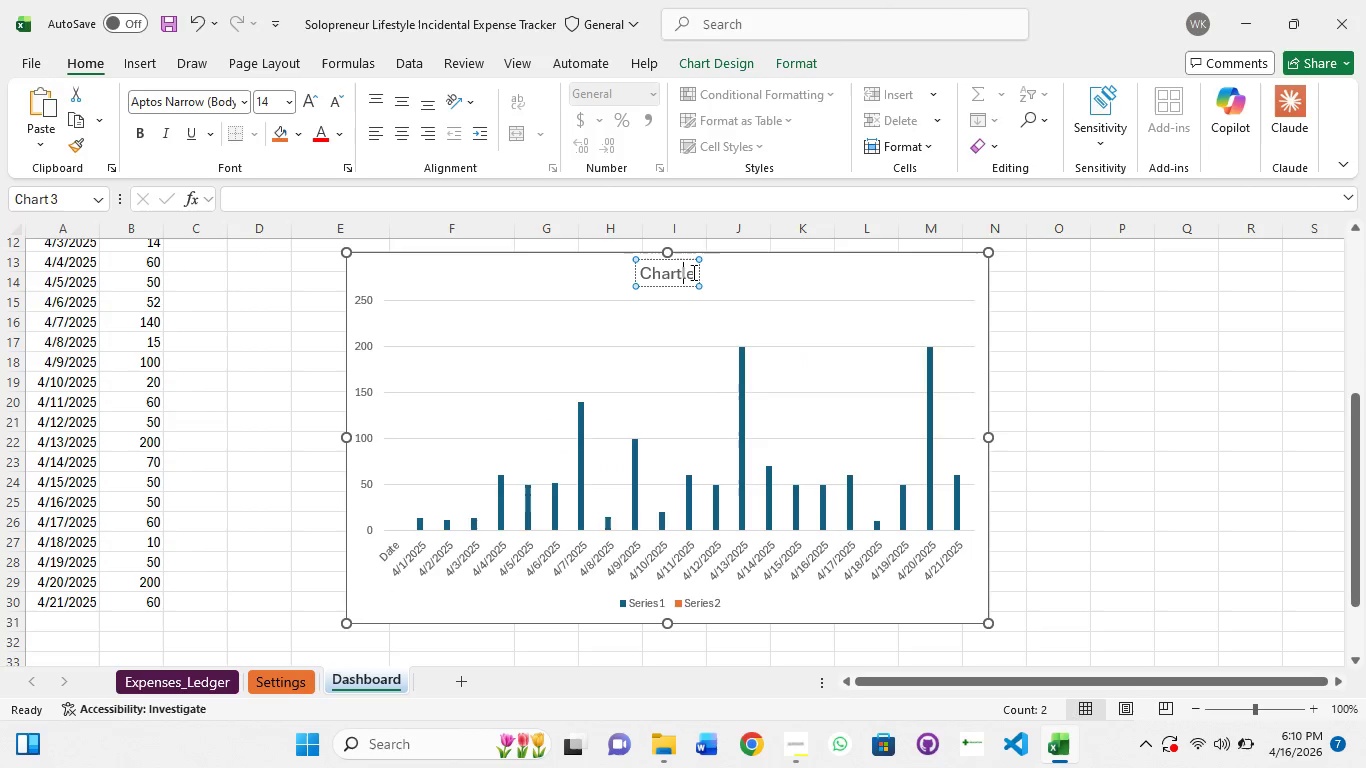 
key(Backspace)
 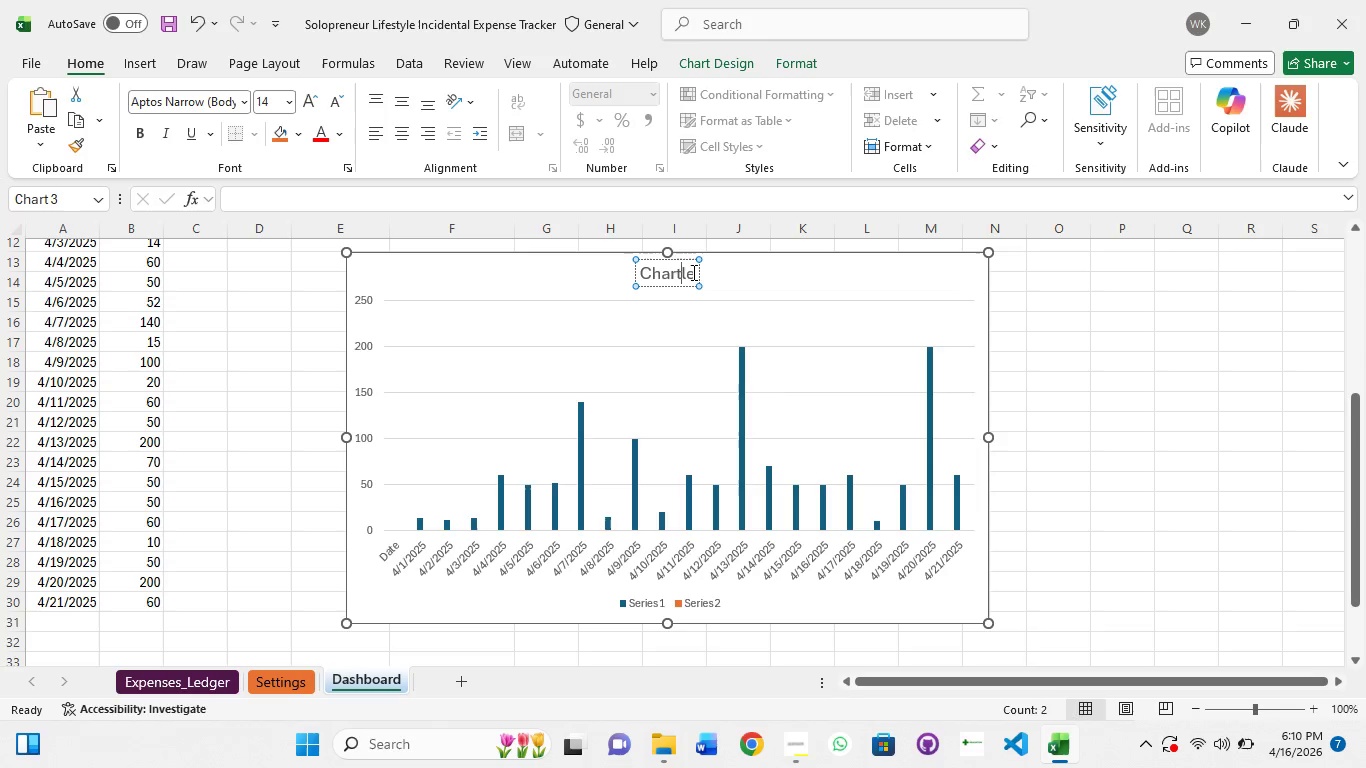 
key(ArrowRight)
 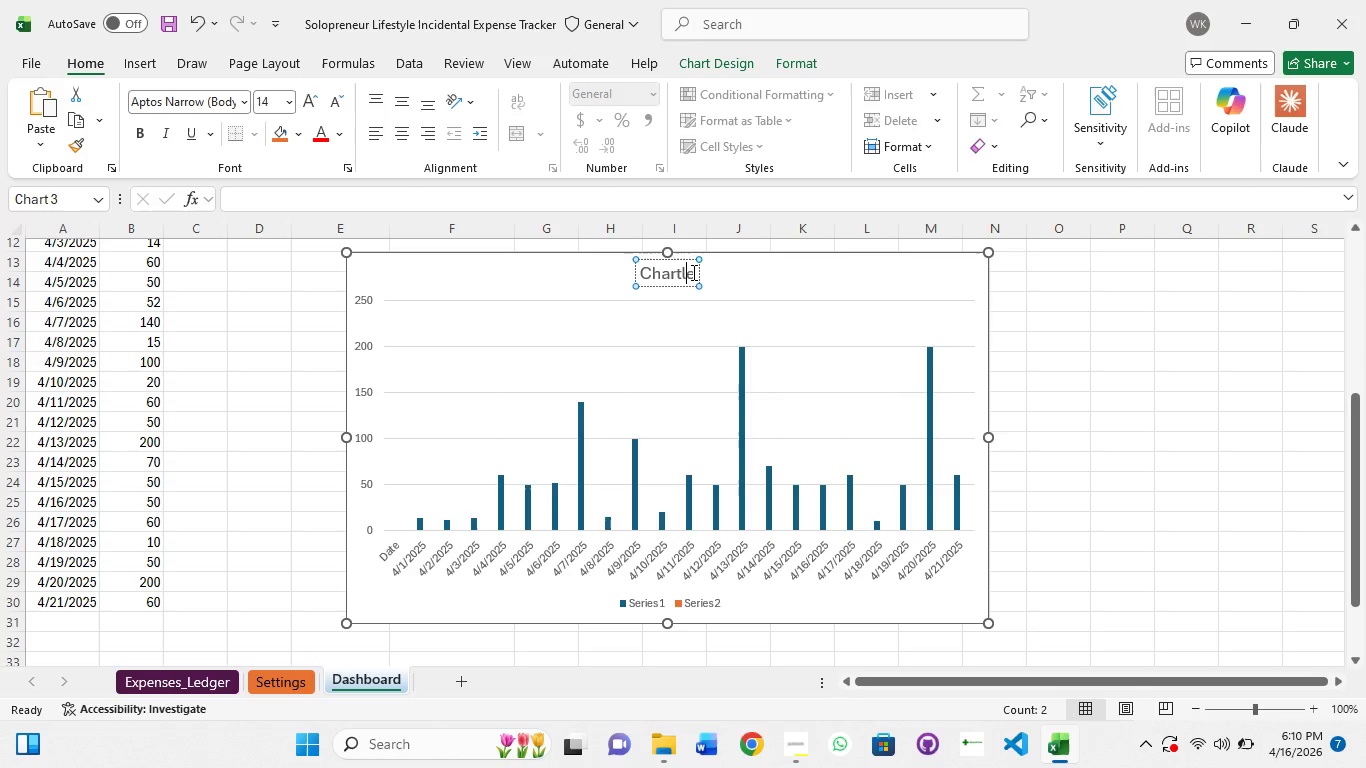 
key(ArrowRight)
 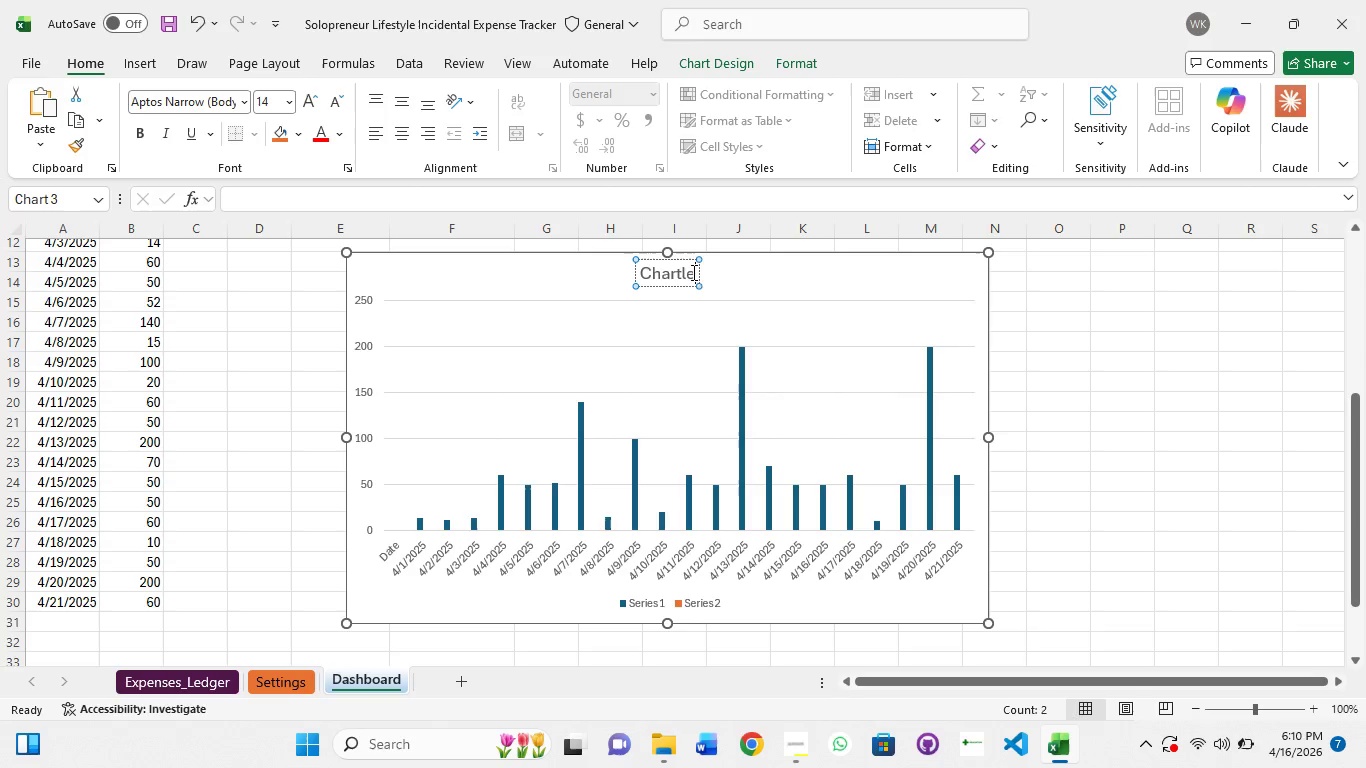 
key(Backspace)
key(Backspace)
key(Backspace)
key(Backspace)
key(Backspace)
key(Backspace)
key(Backspace)
type(Daily Spending-Last 21Days)
 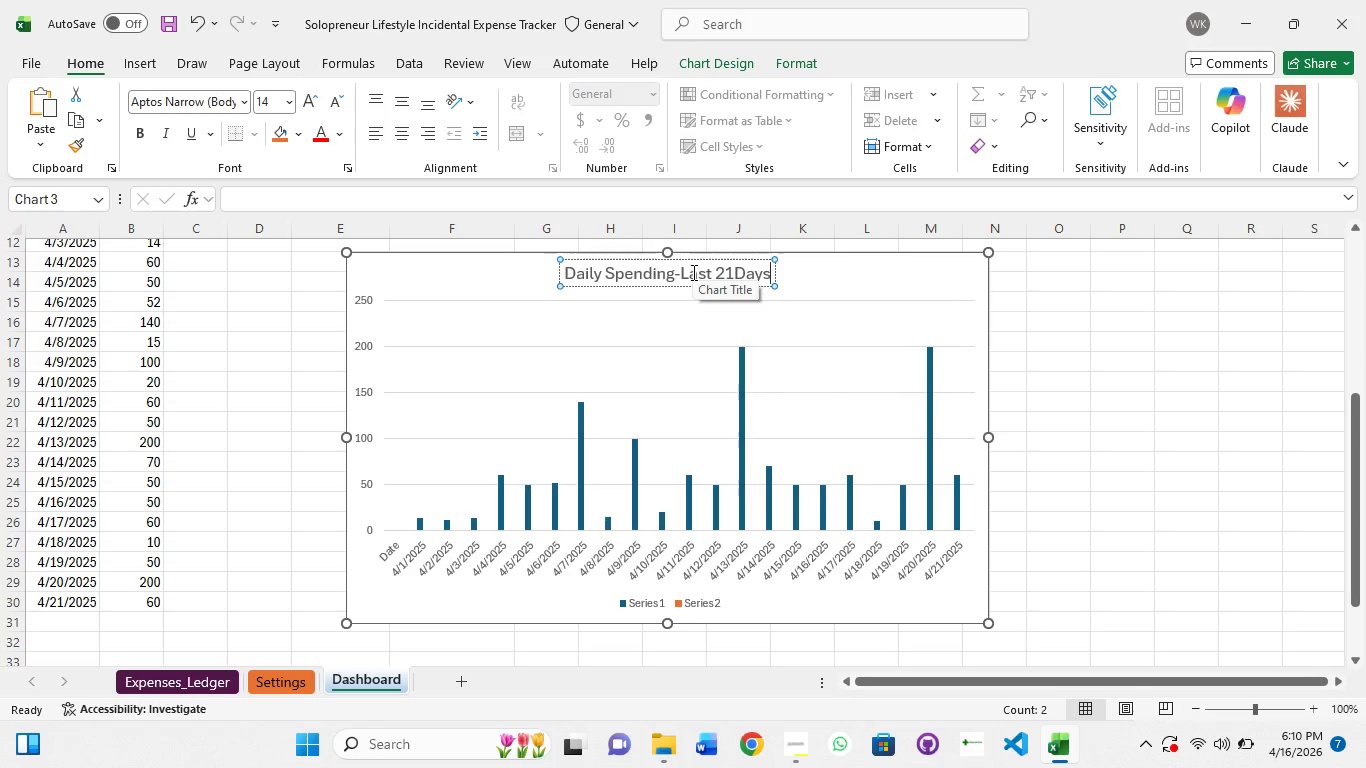 
left_click([674, 275])
 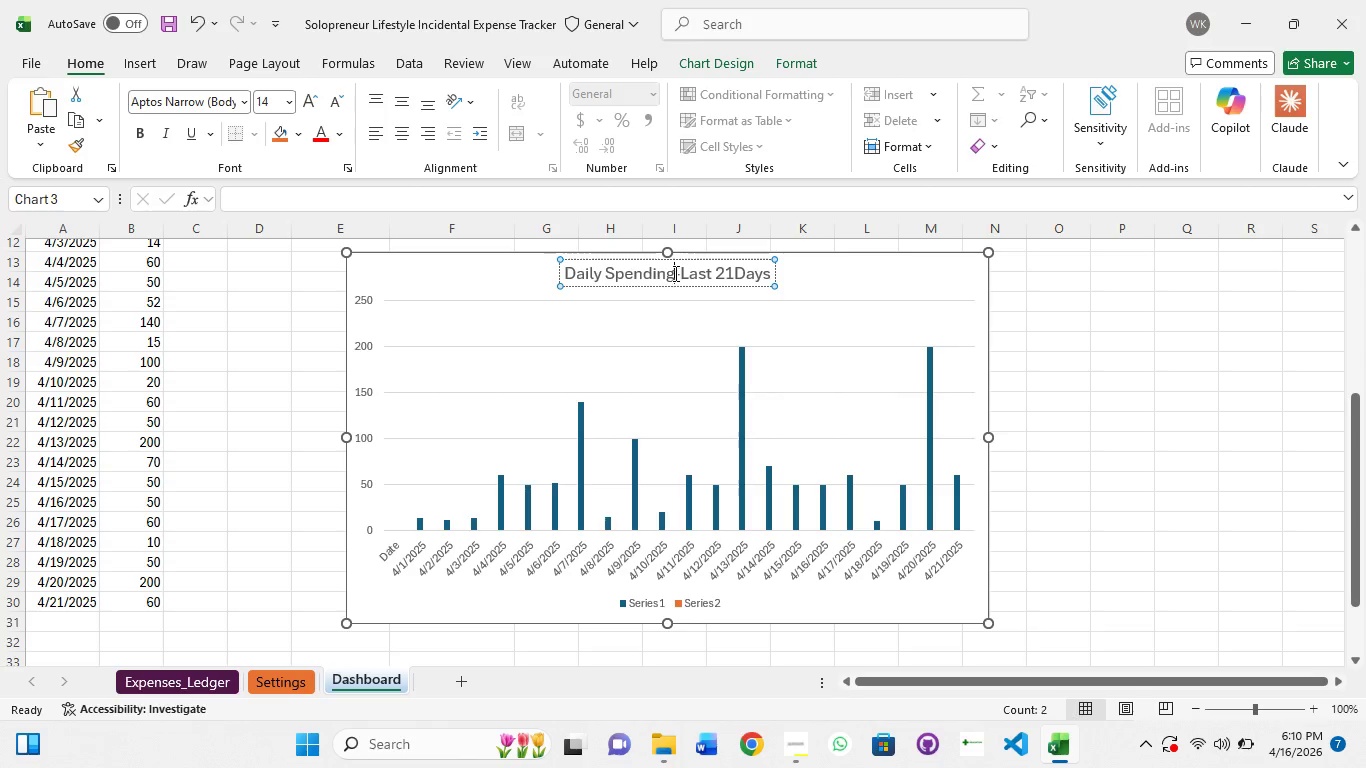 
key(Space)
 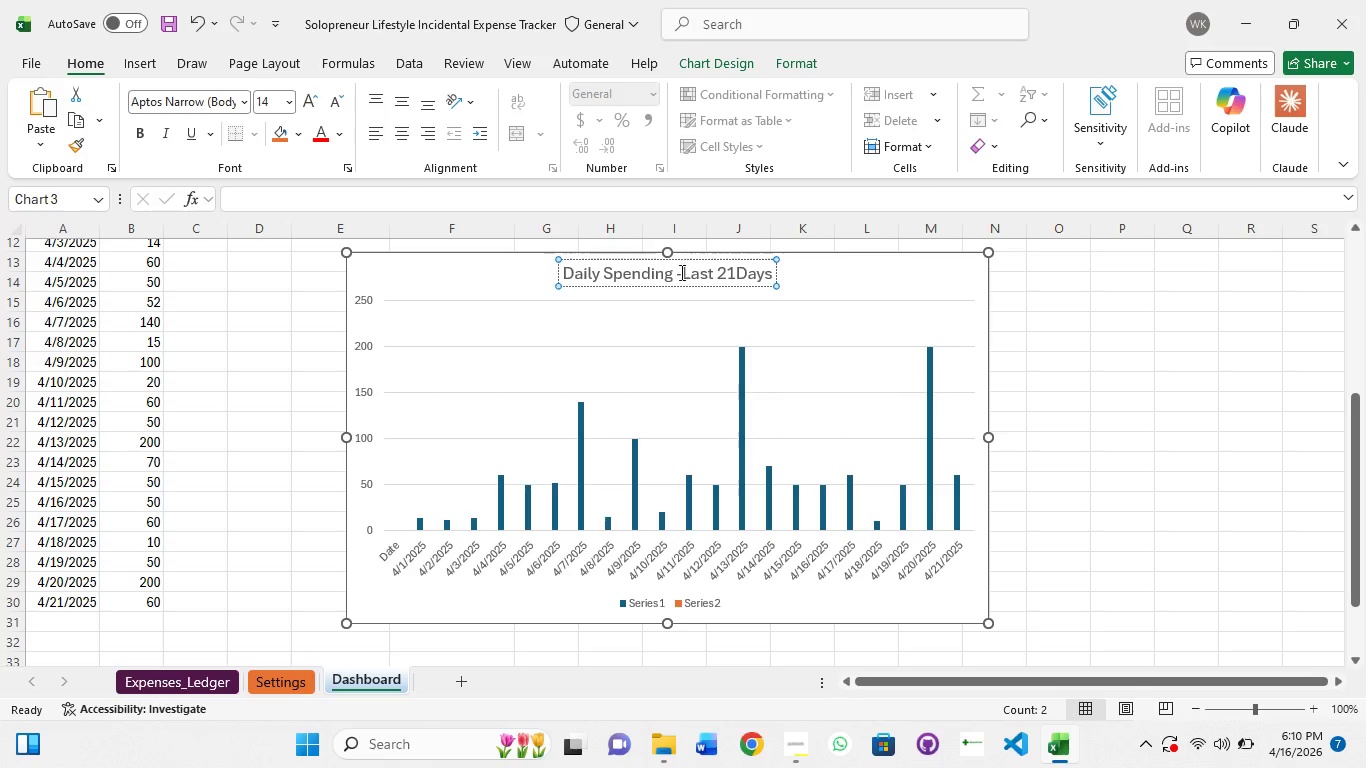 
left_click([678, 274])
 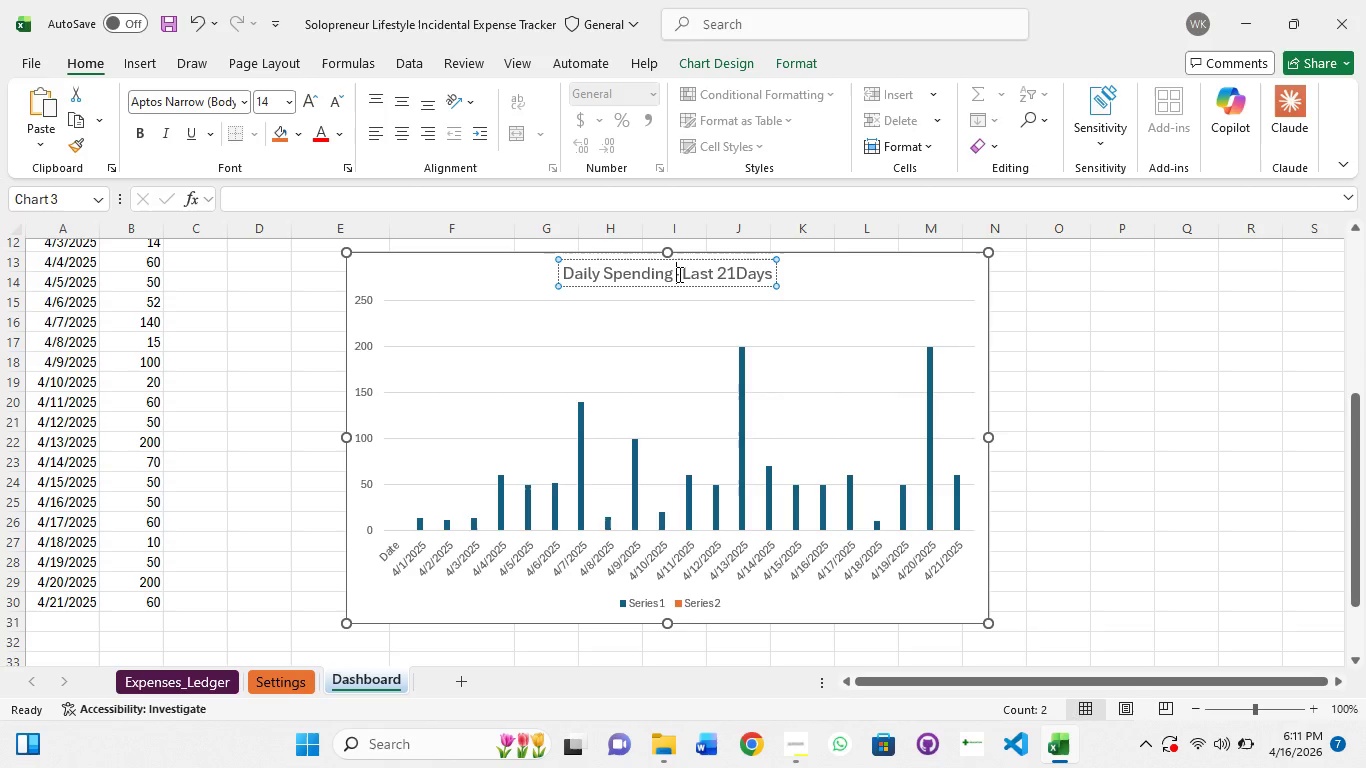 
key(ArrowRight)
 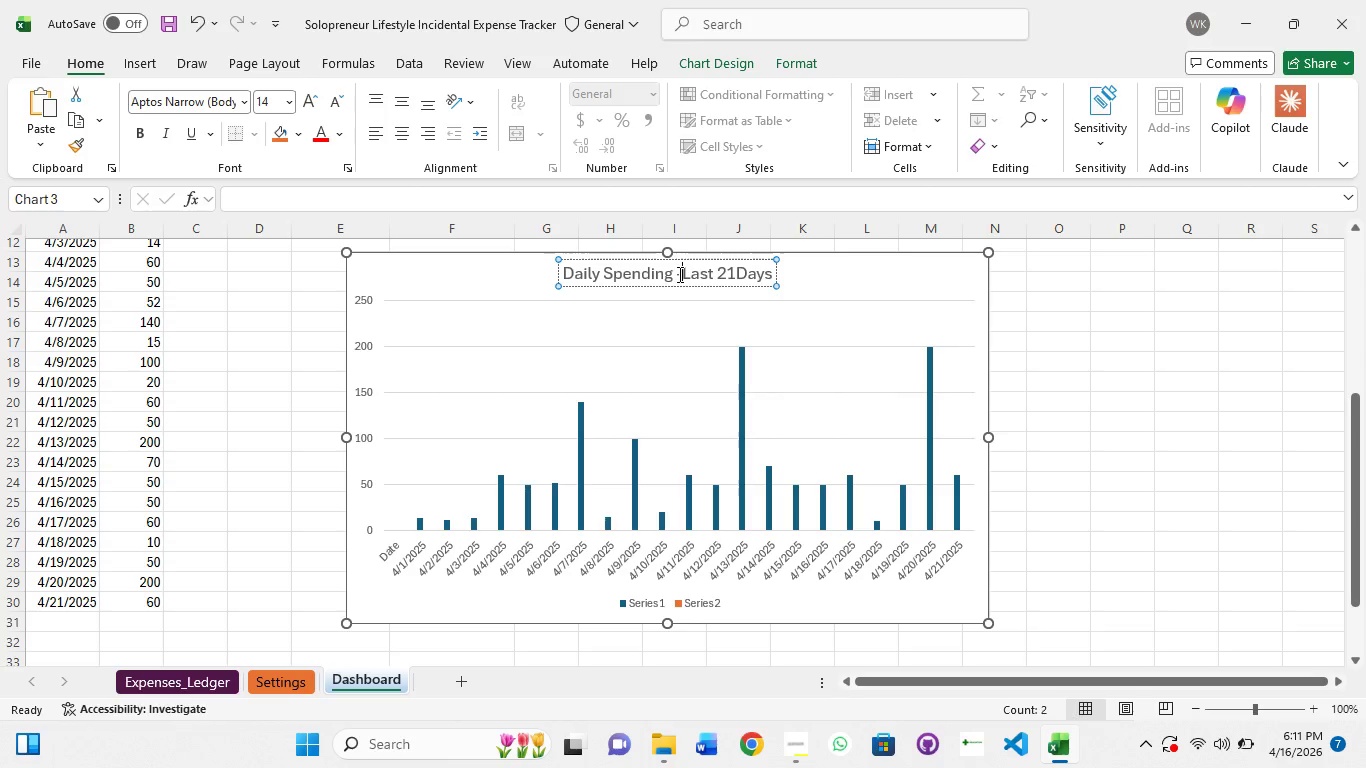 
key(Space)
 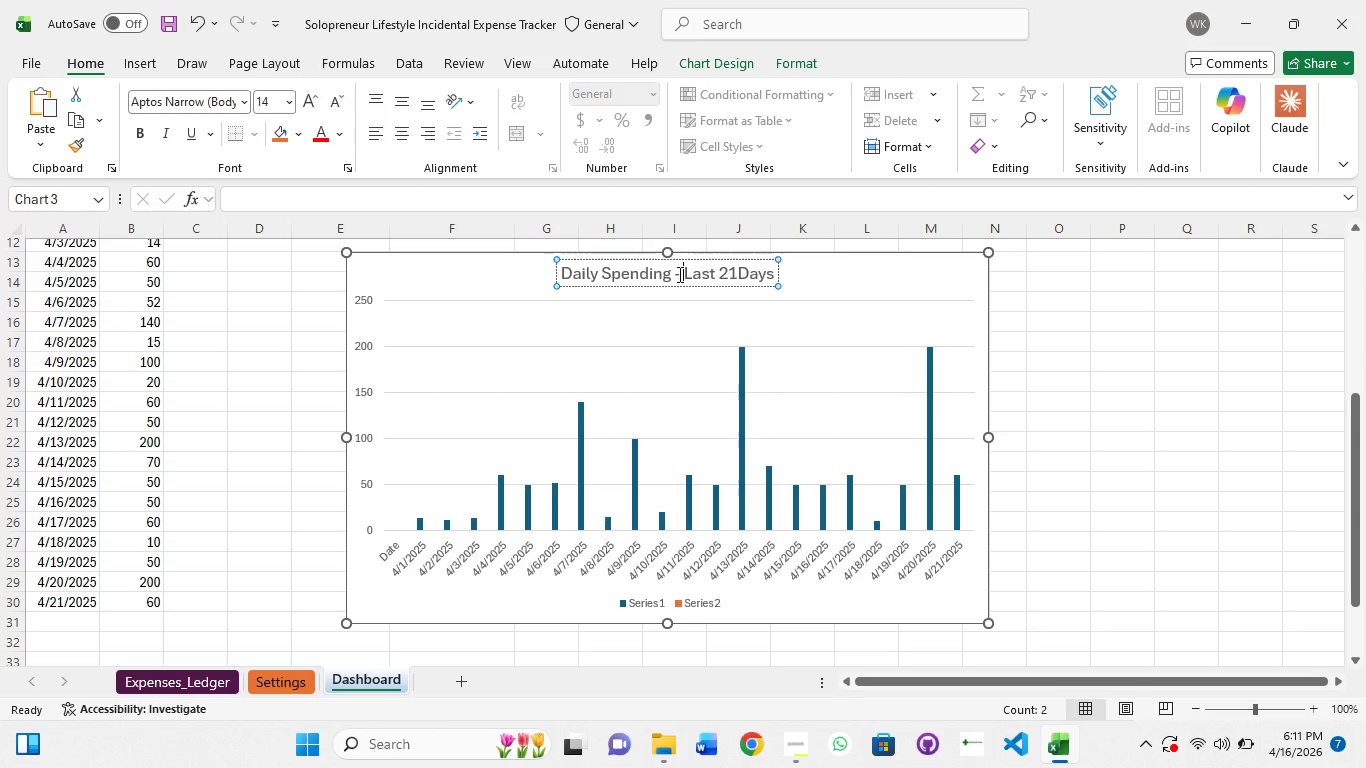 
wait(9.55)
 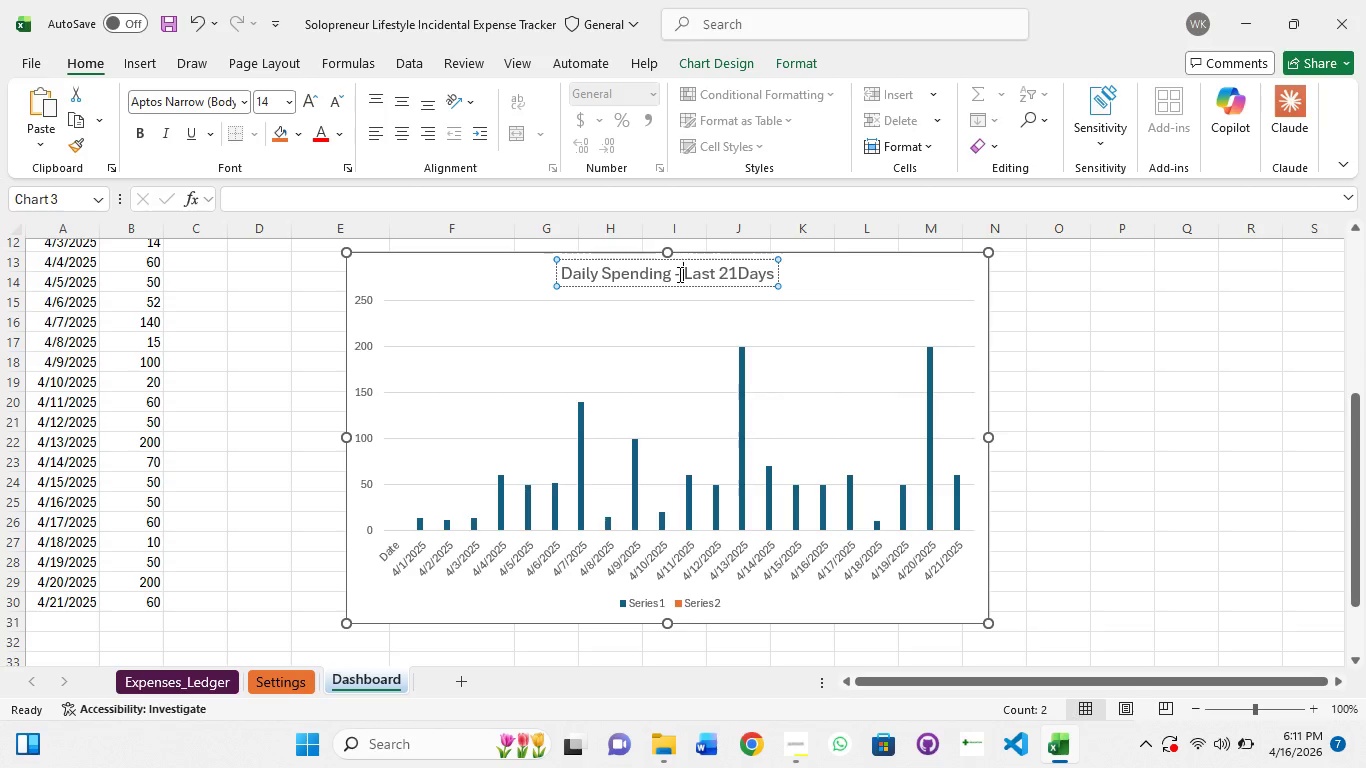 
left_click([706, 70])
 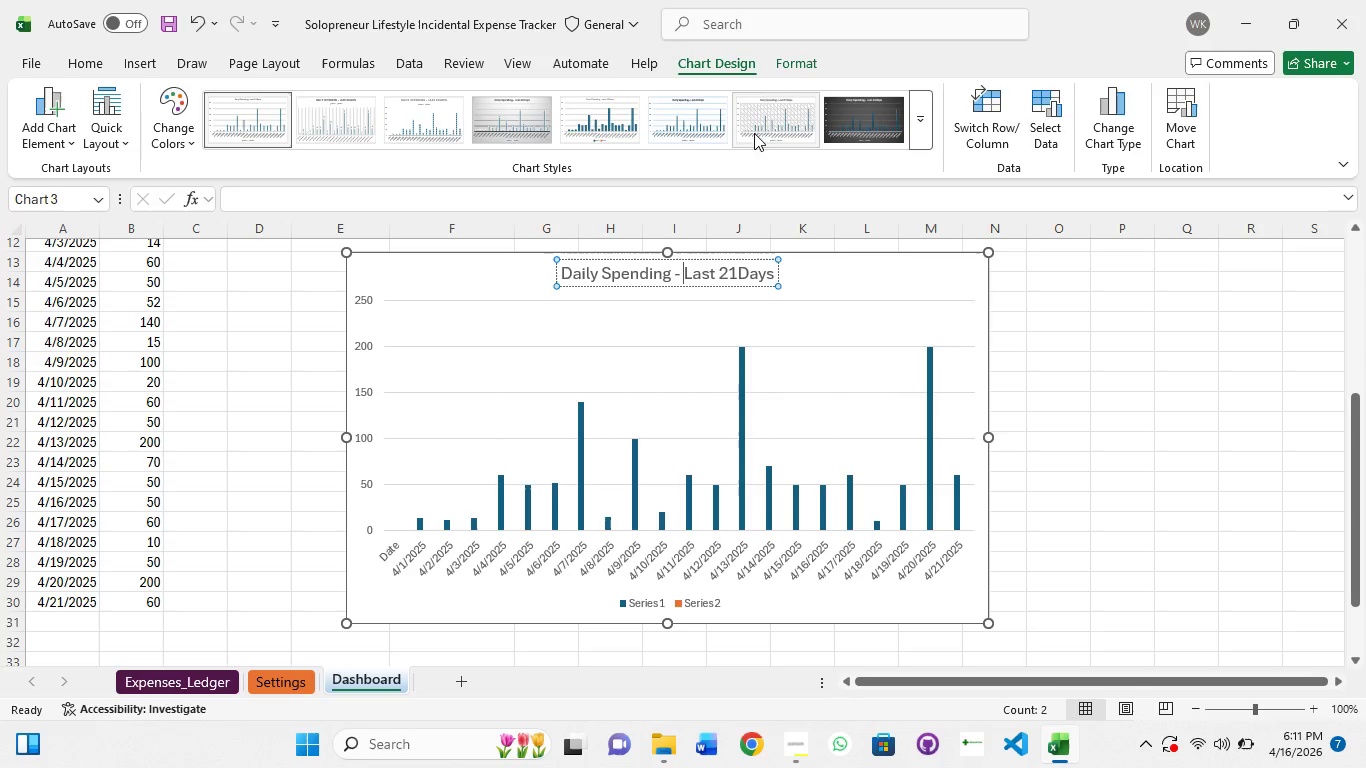 
left_click([689, 126])
 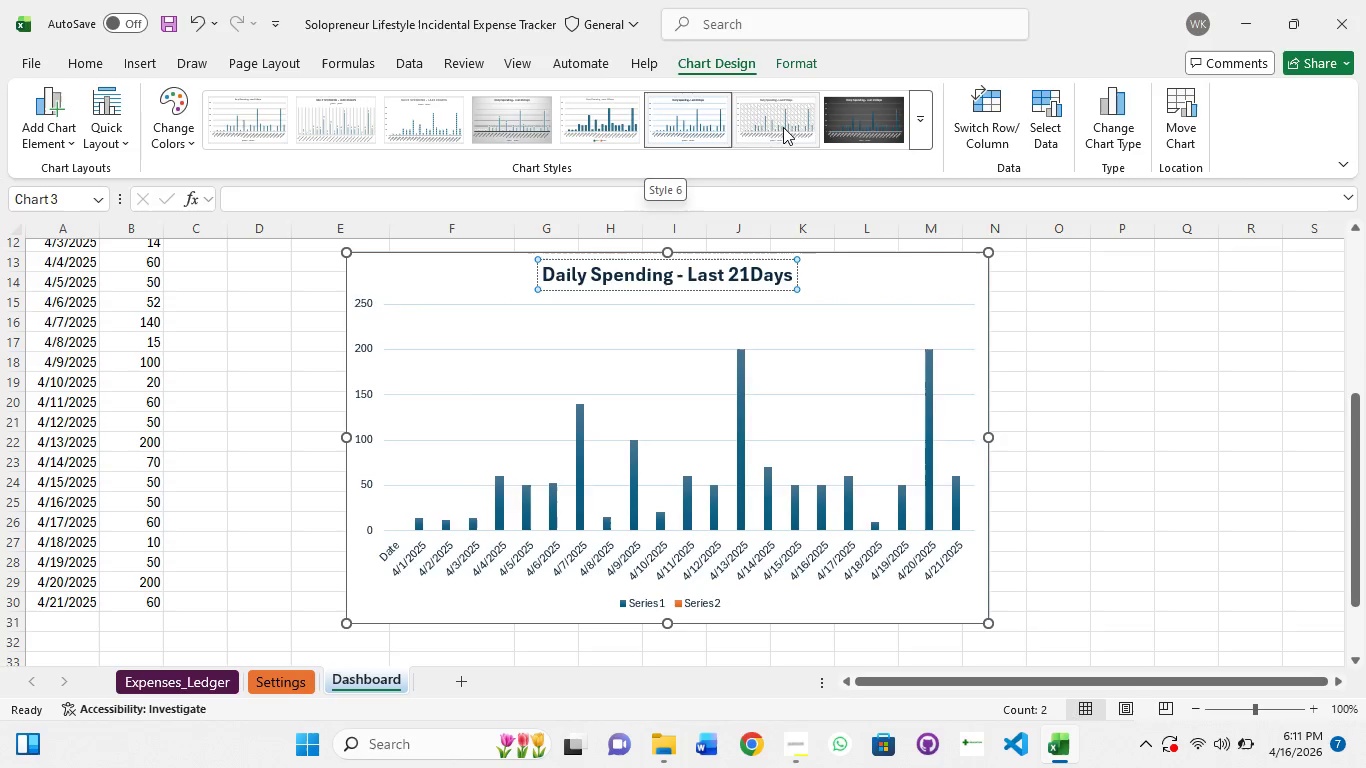 
left_click([776, 125])
 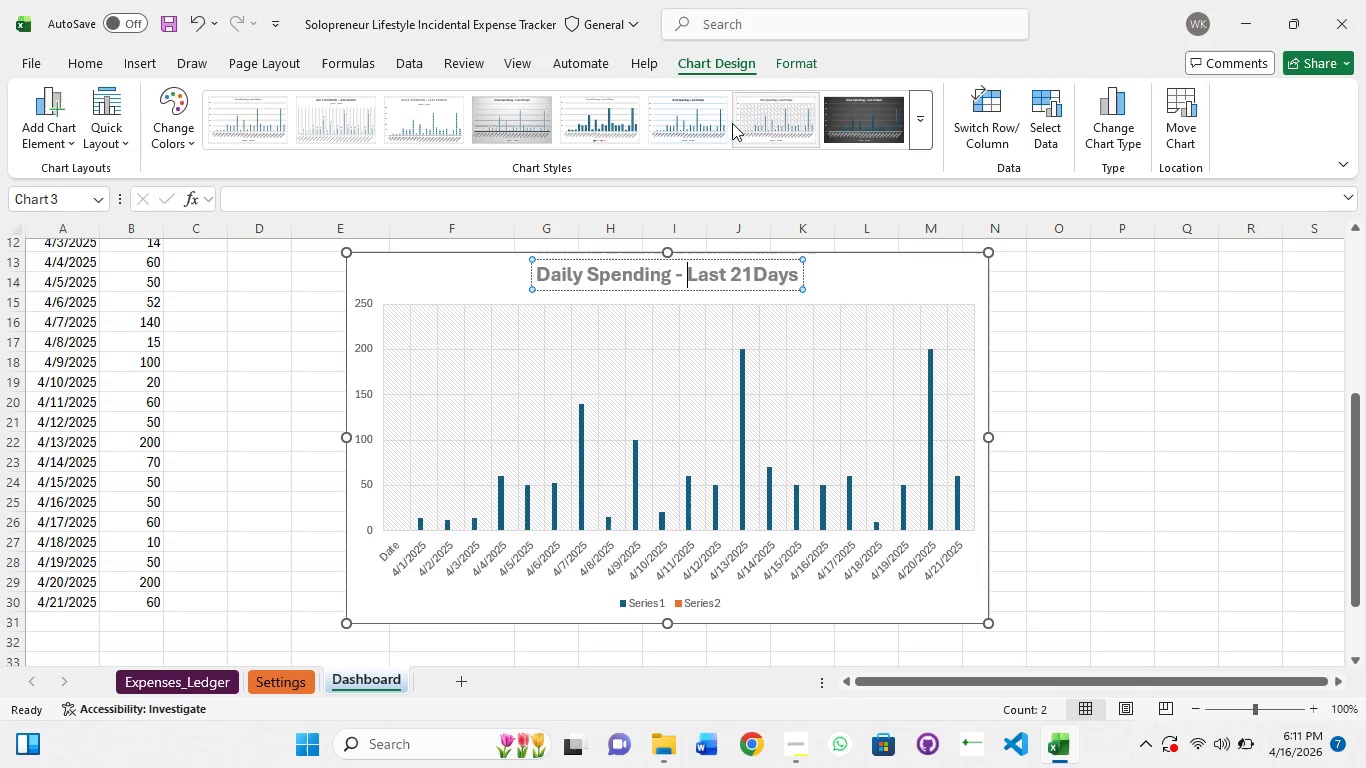 
left_click([703, 120])
 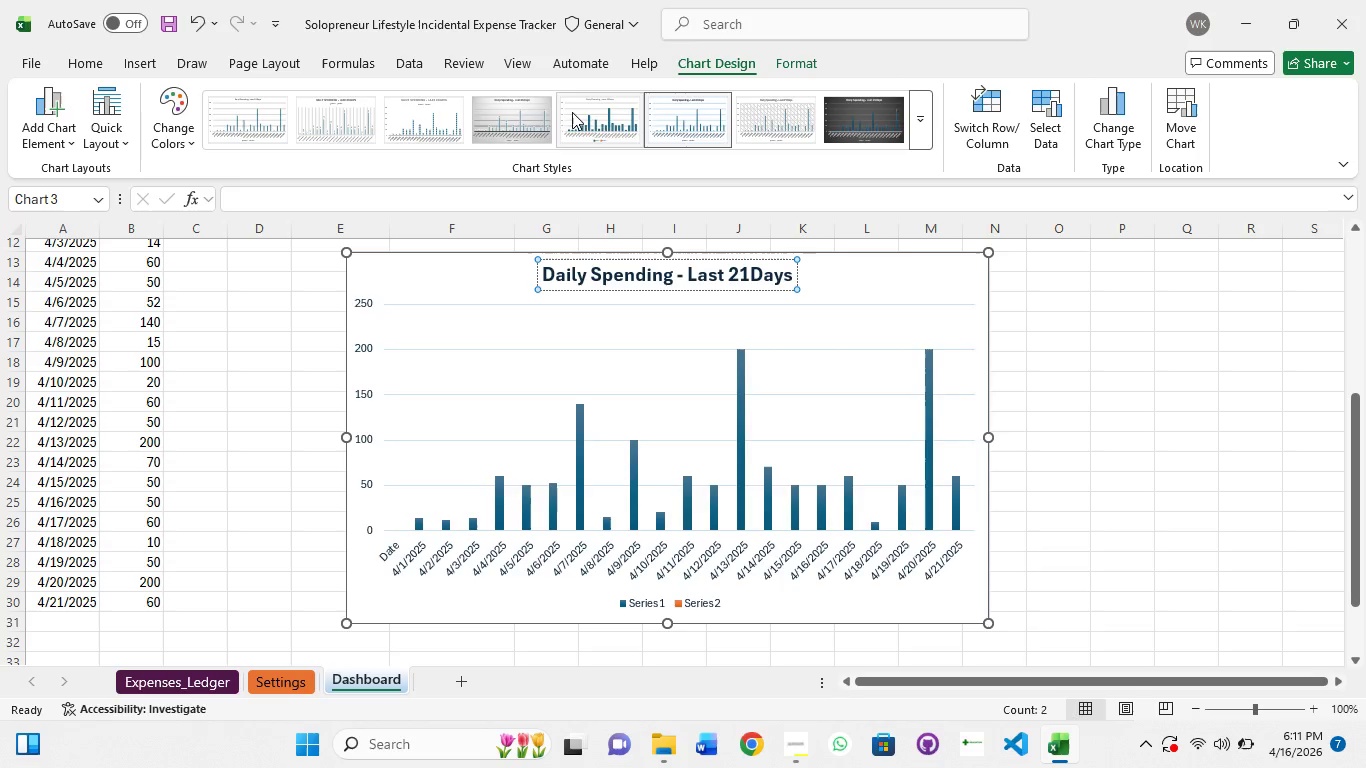 
left_click([614, 114])
 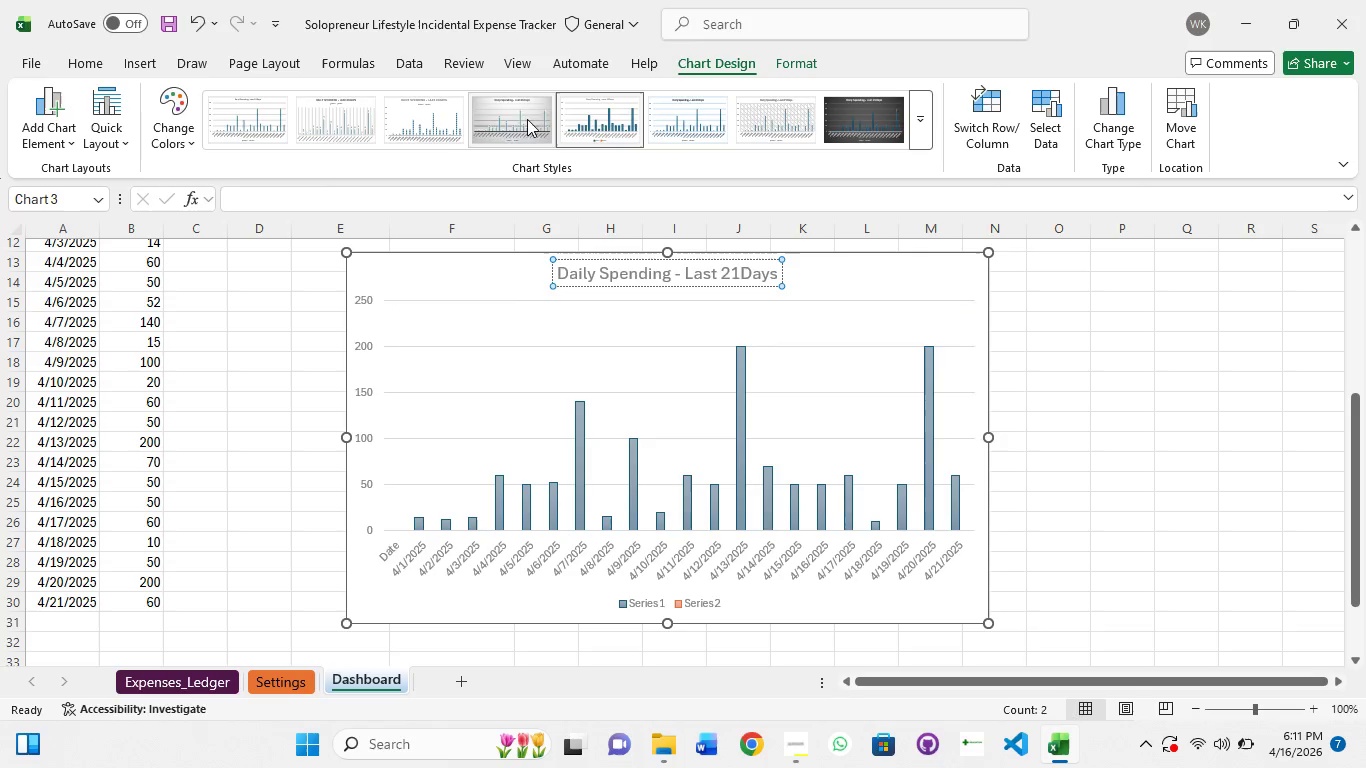 
left_click([261, 119])
 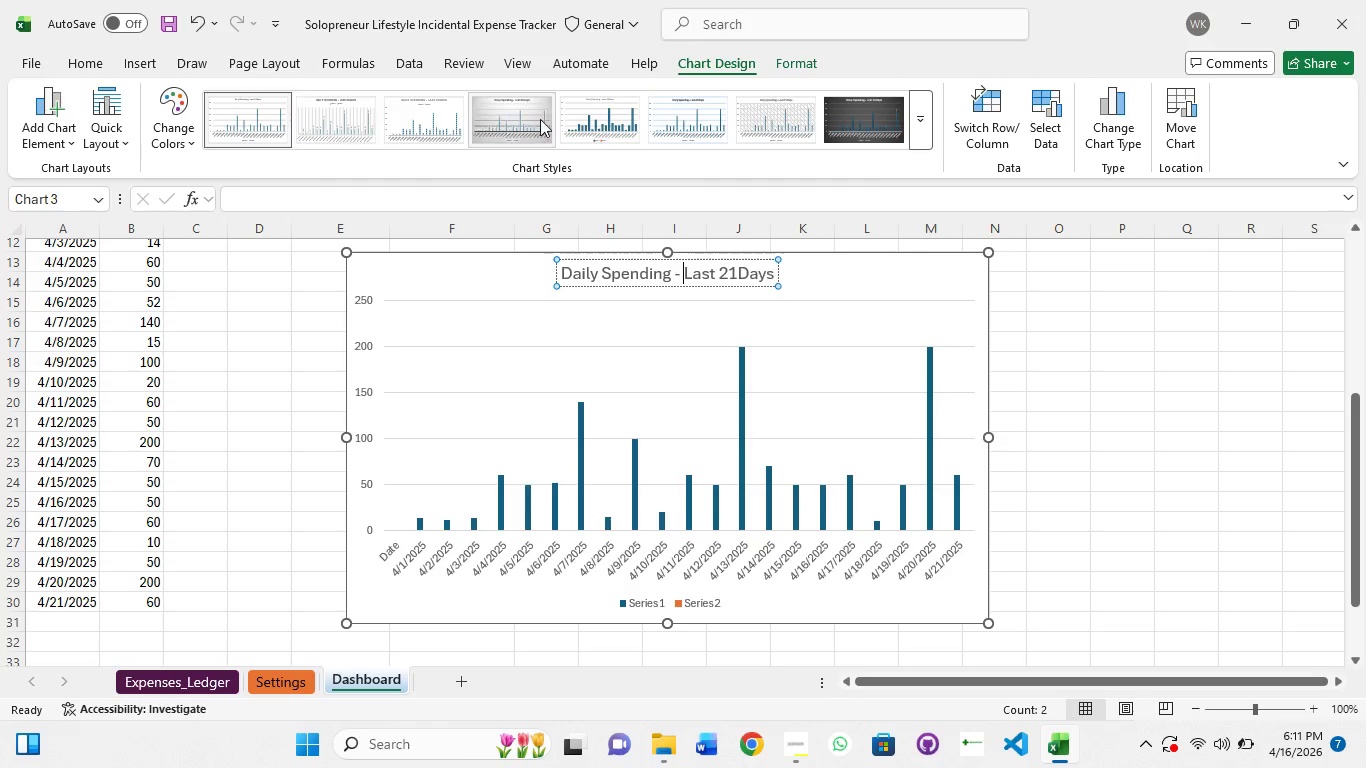 
left_click([573, 123])
 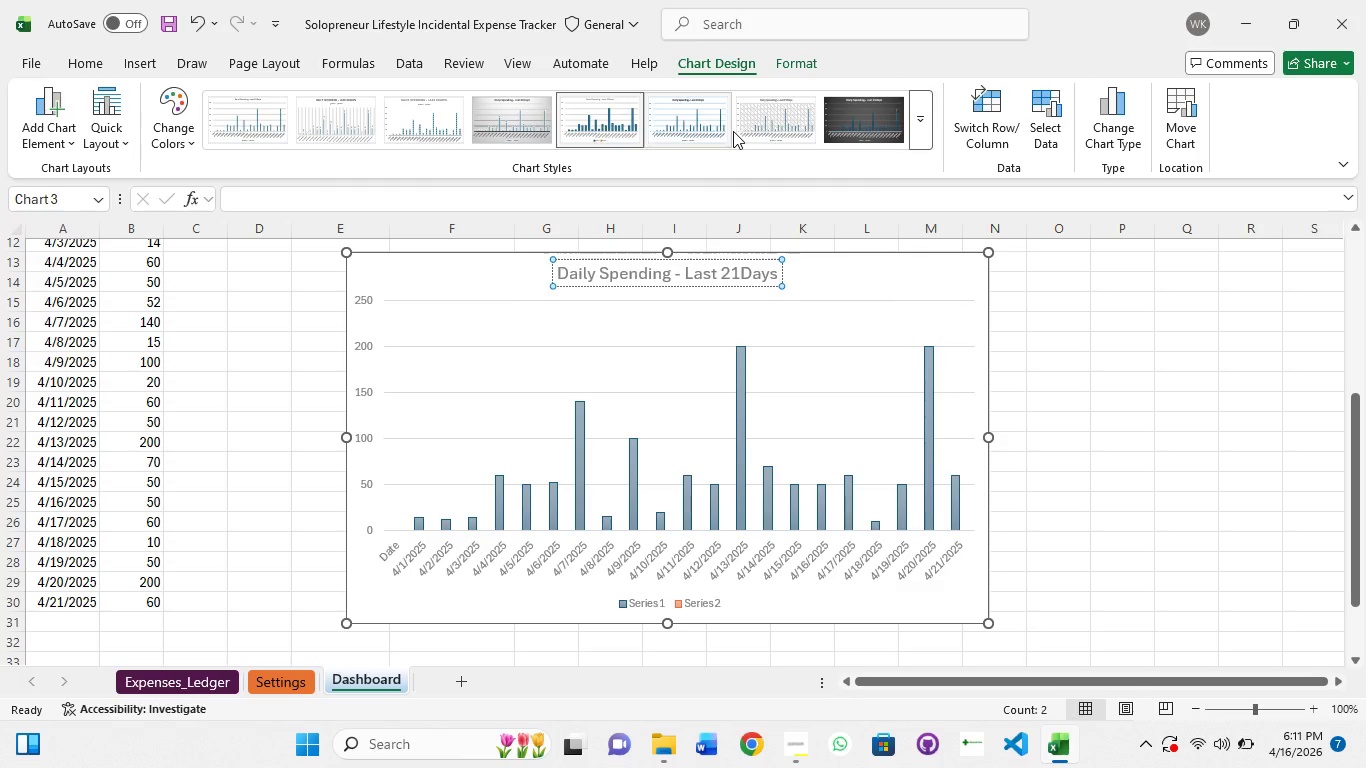 
left_click([706, 129])
 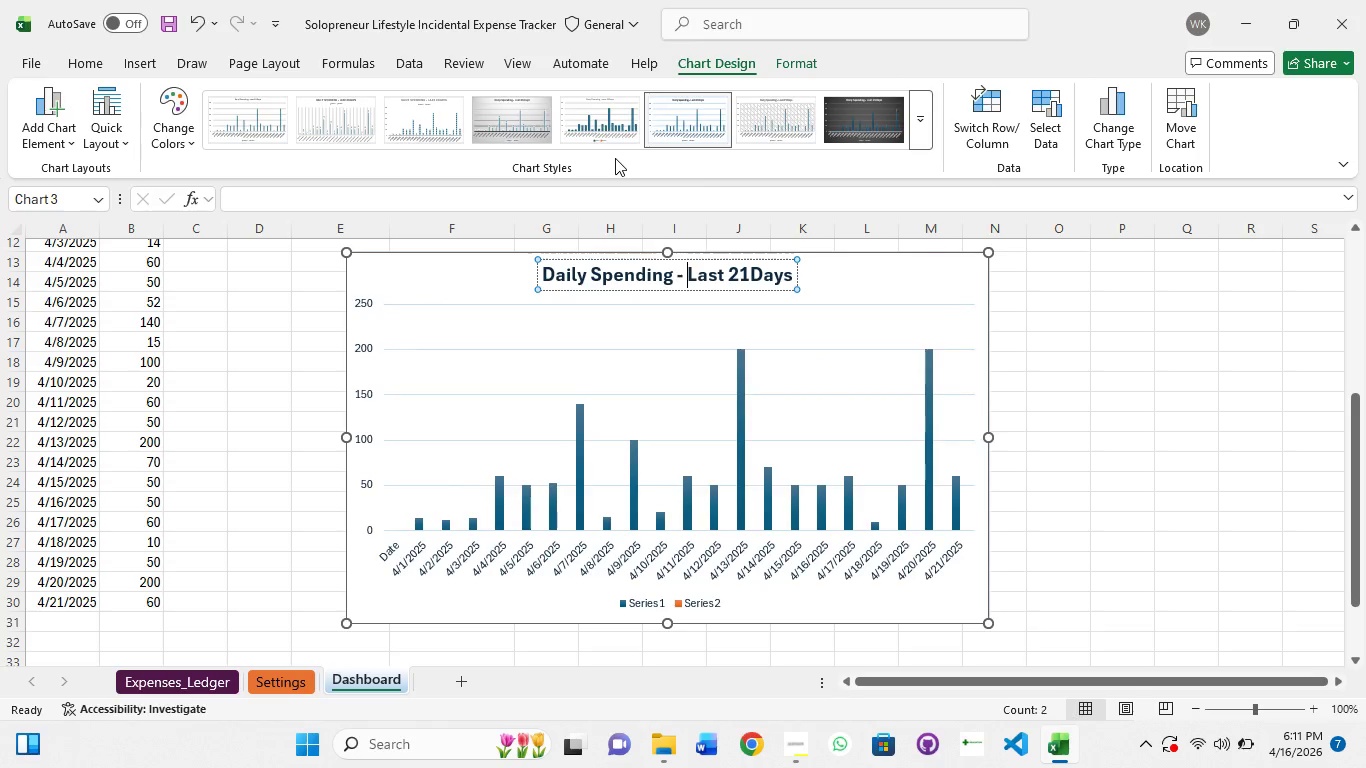 
key(Enter)
 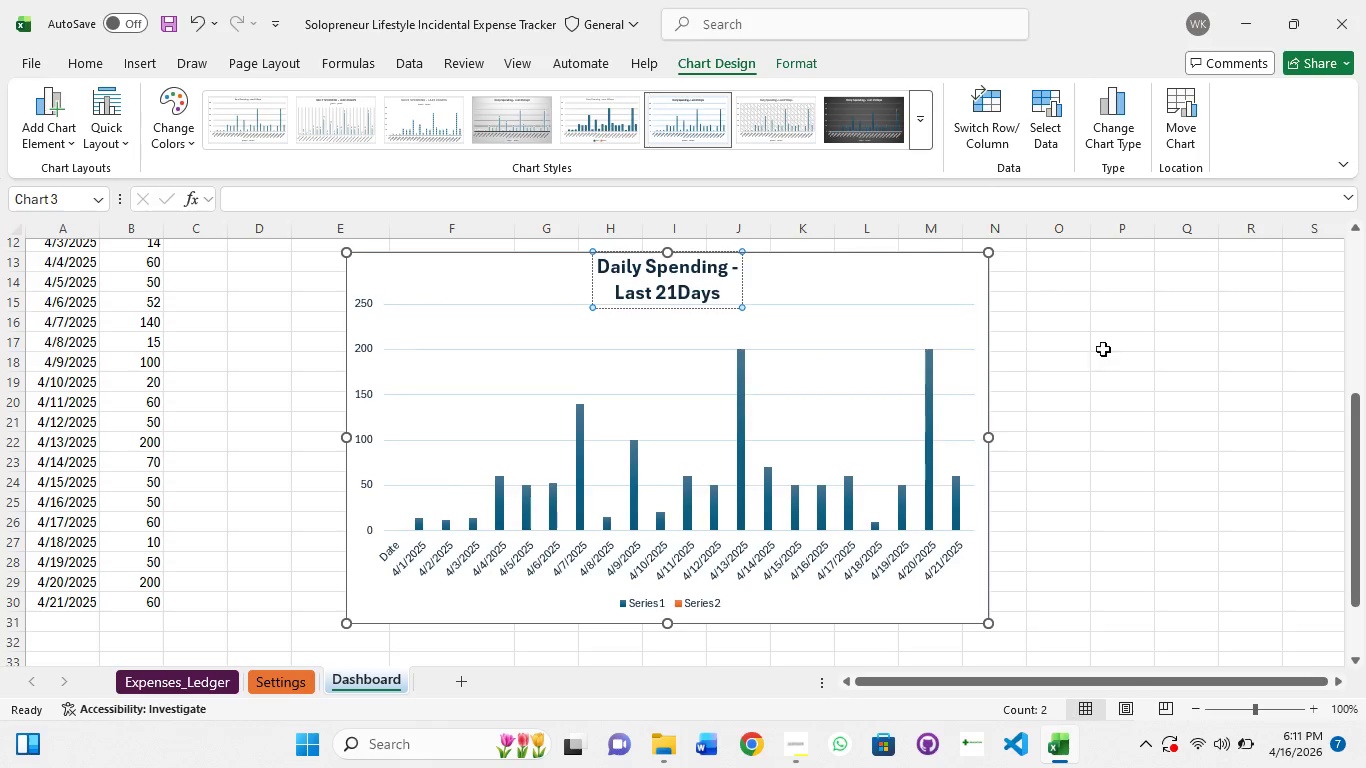 
left_click([1107, 366])
 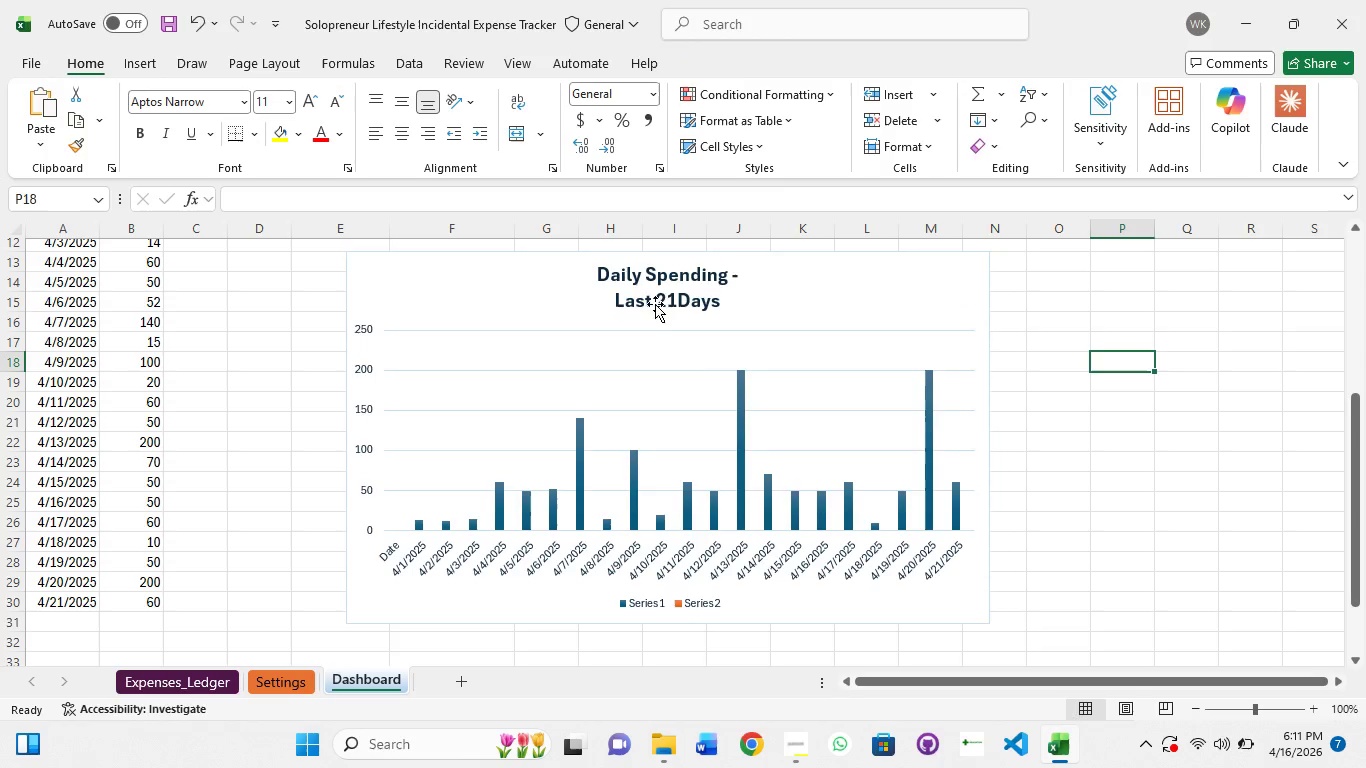 
left_click([658, 290])
 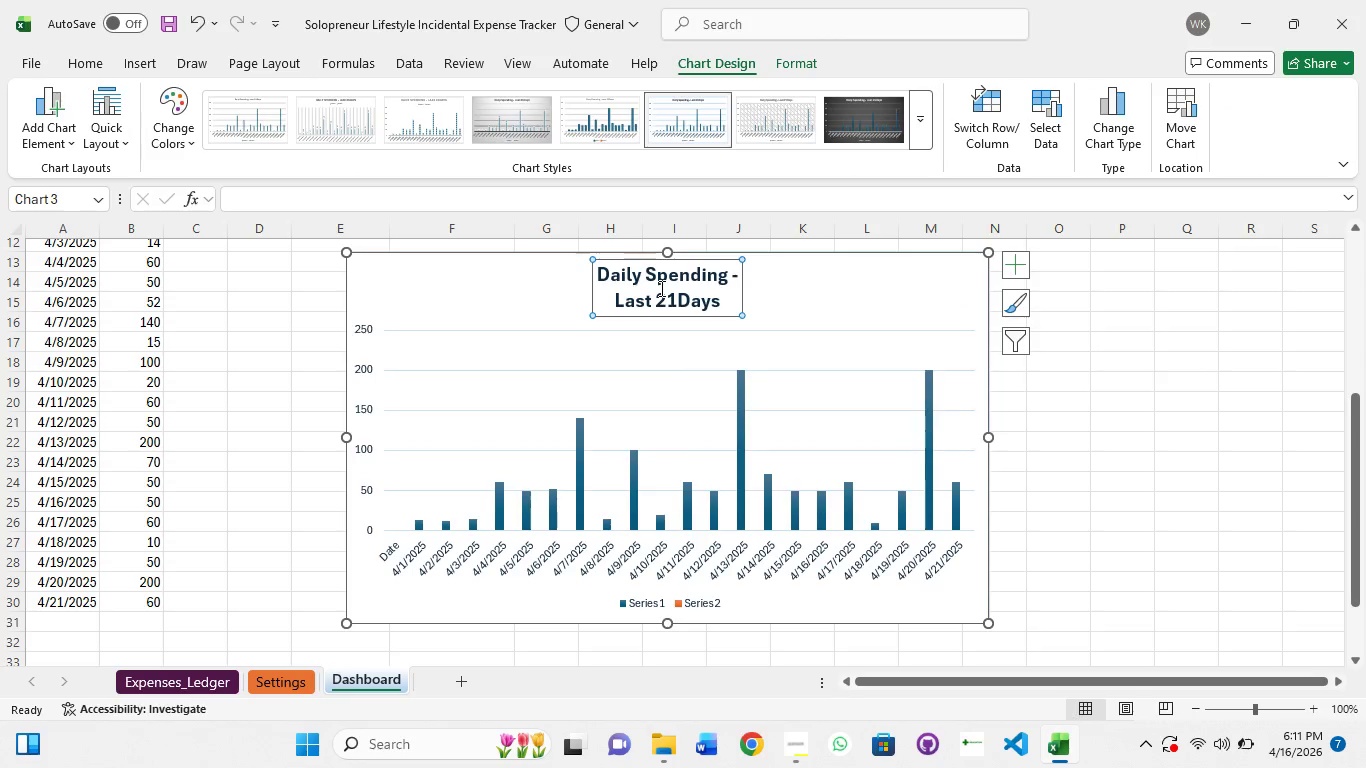 
left_click([660, 288])
 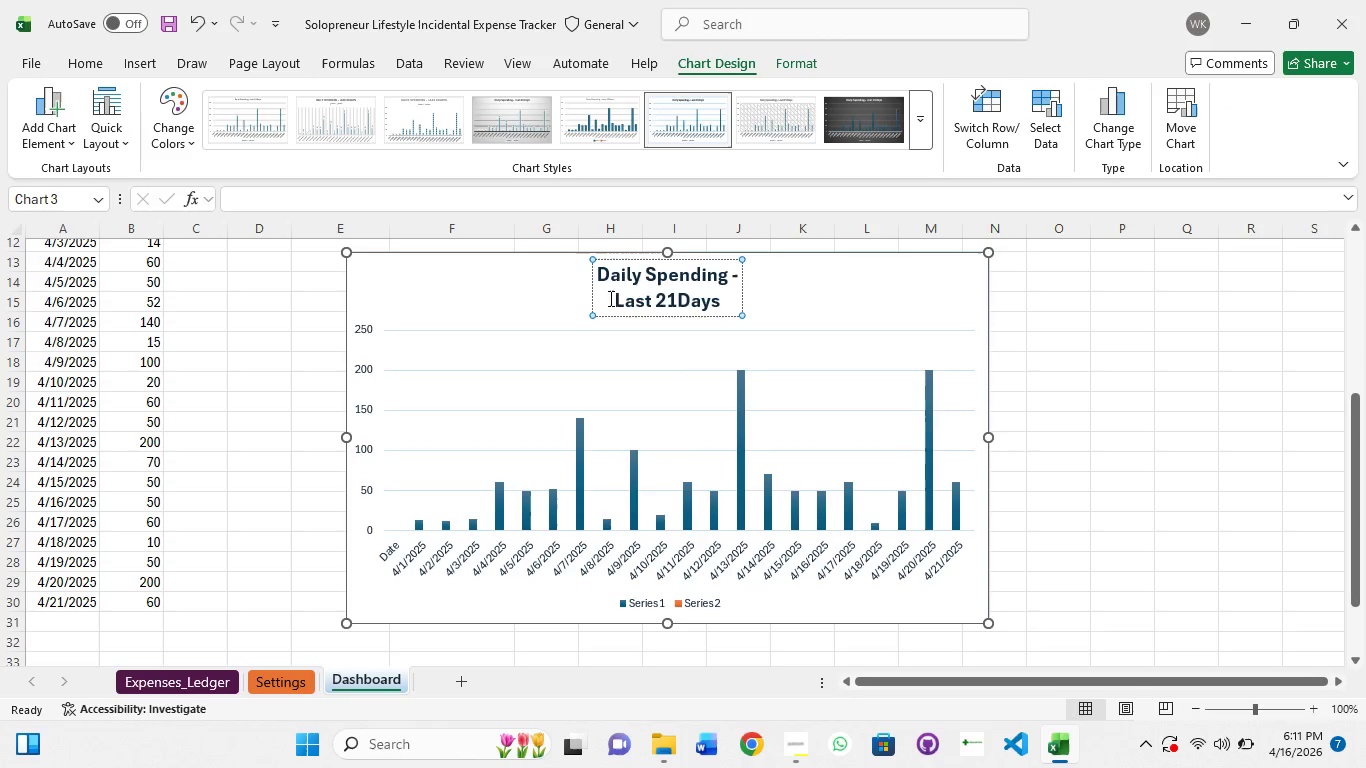 
left_click([620, 298])
 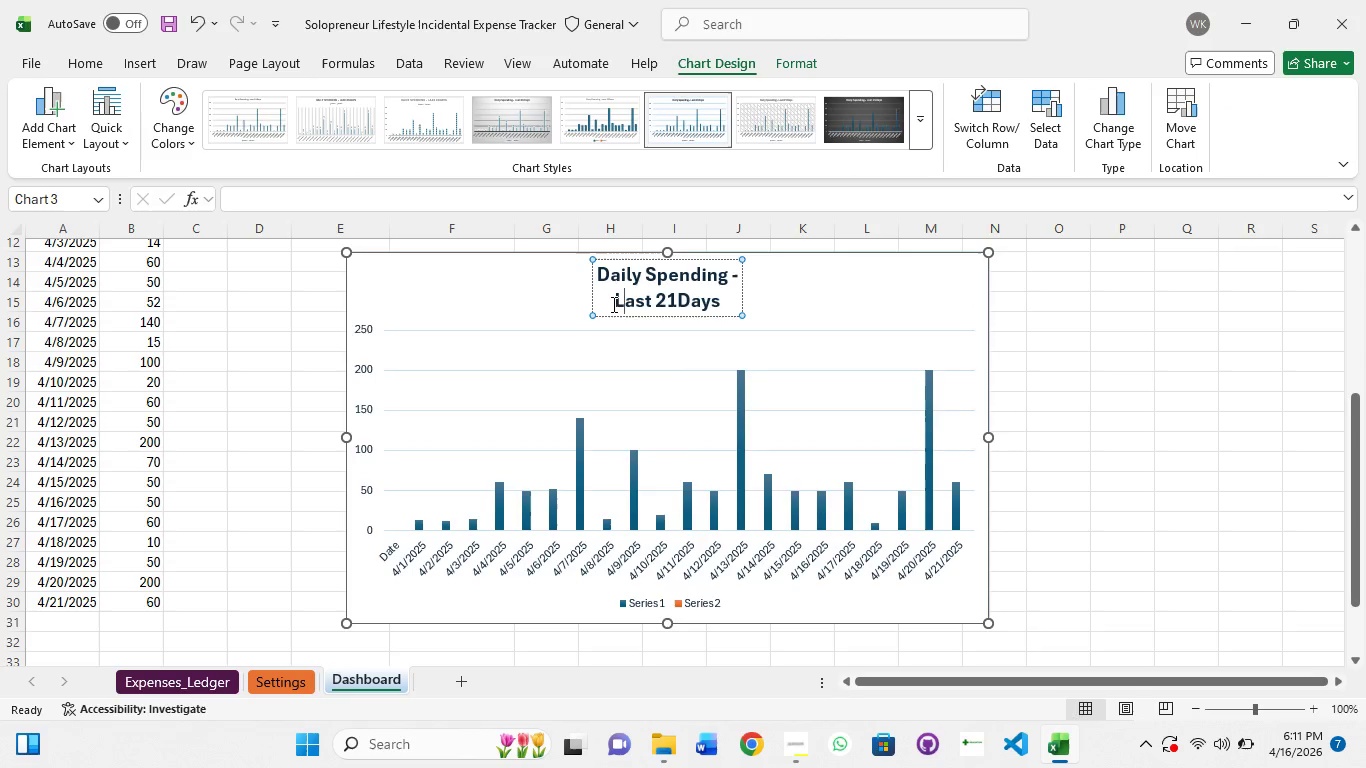 
left_click([612, 304])
 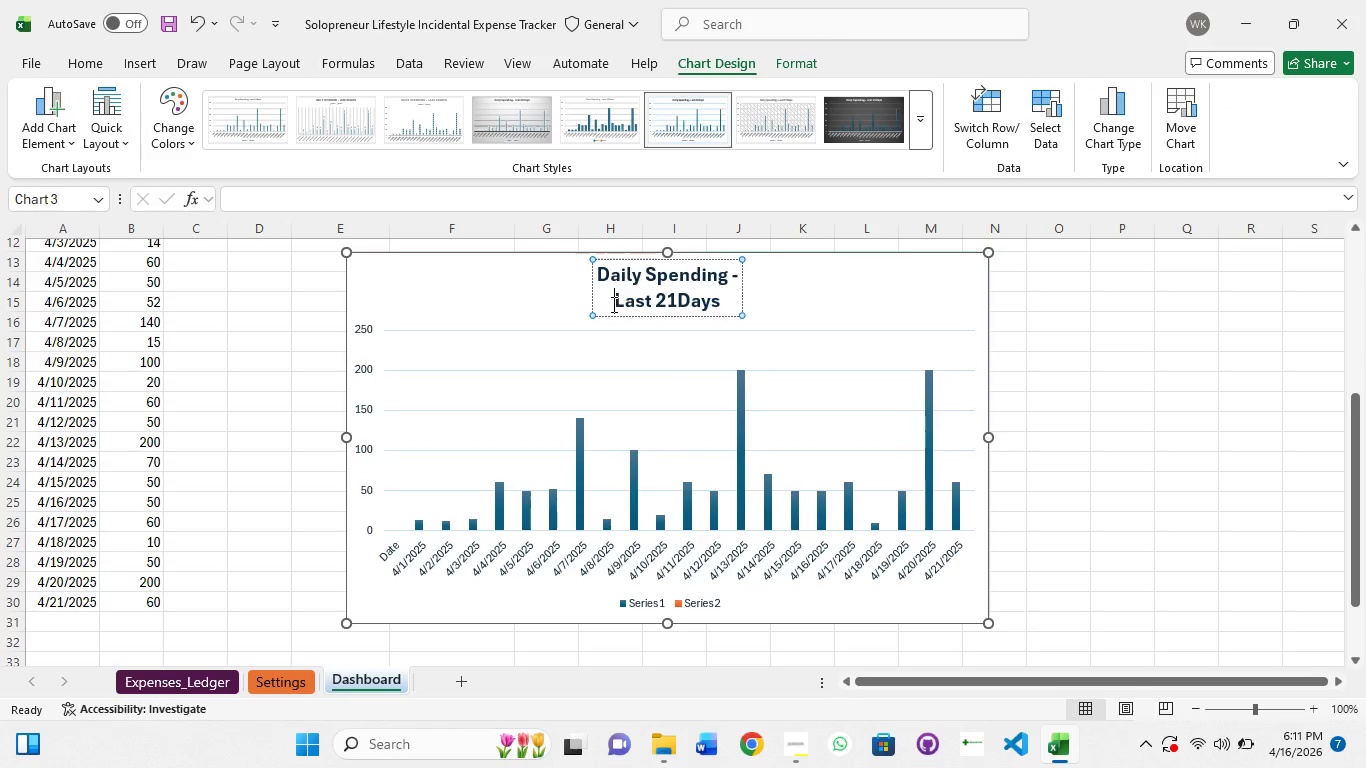 
key(Backspace)
 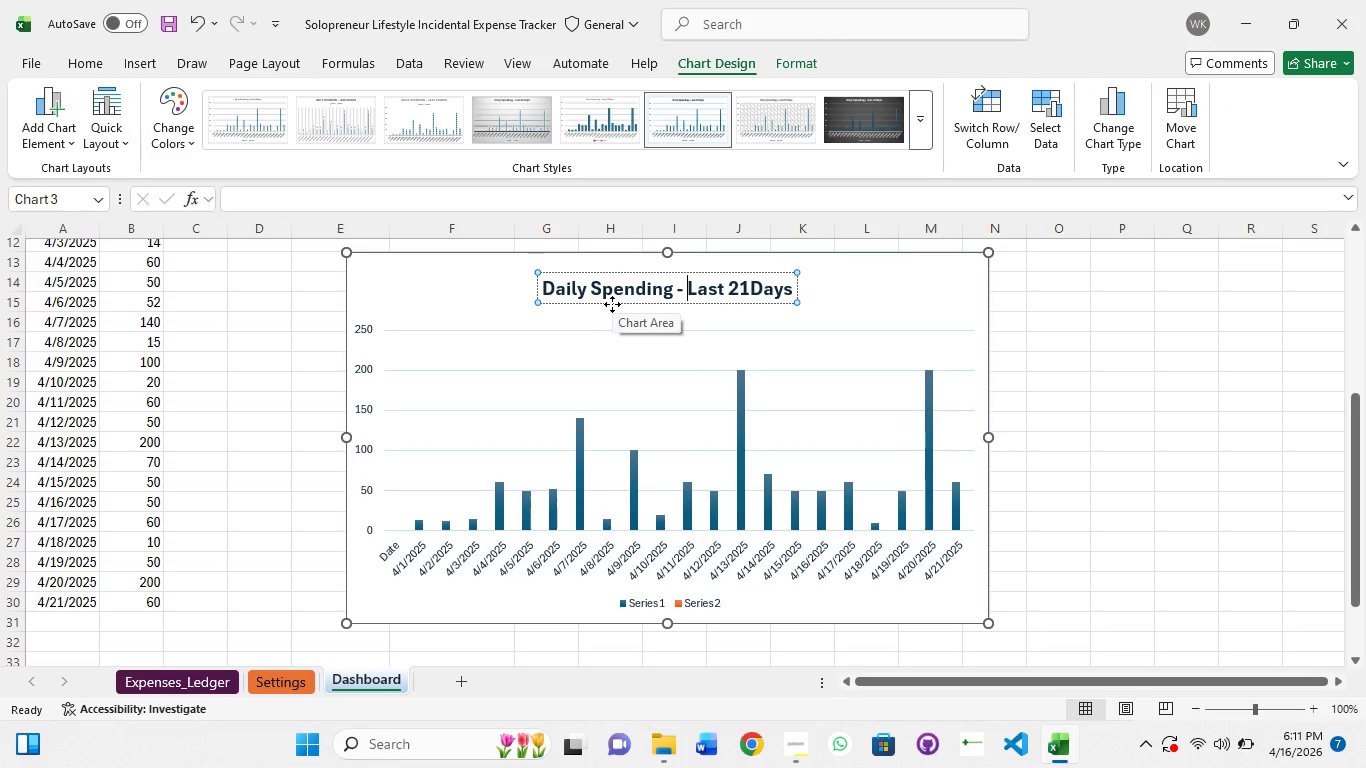 
left_click([1124, 369])
 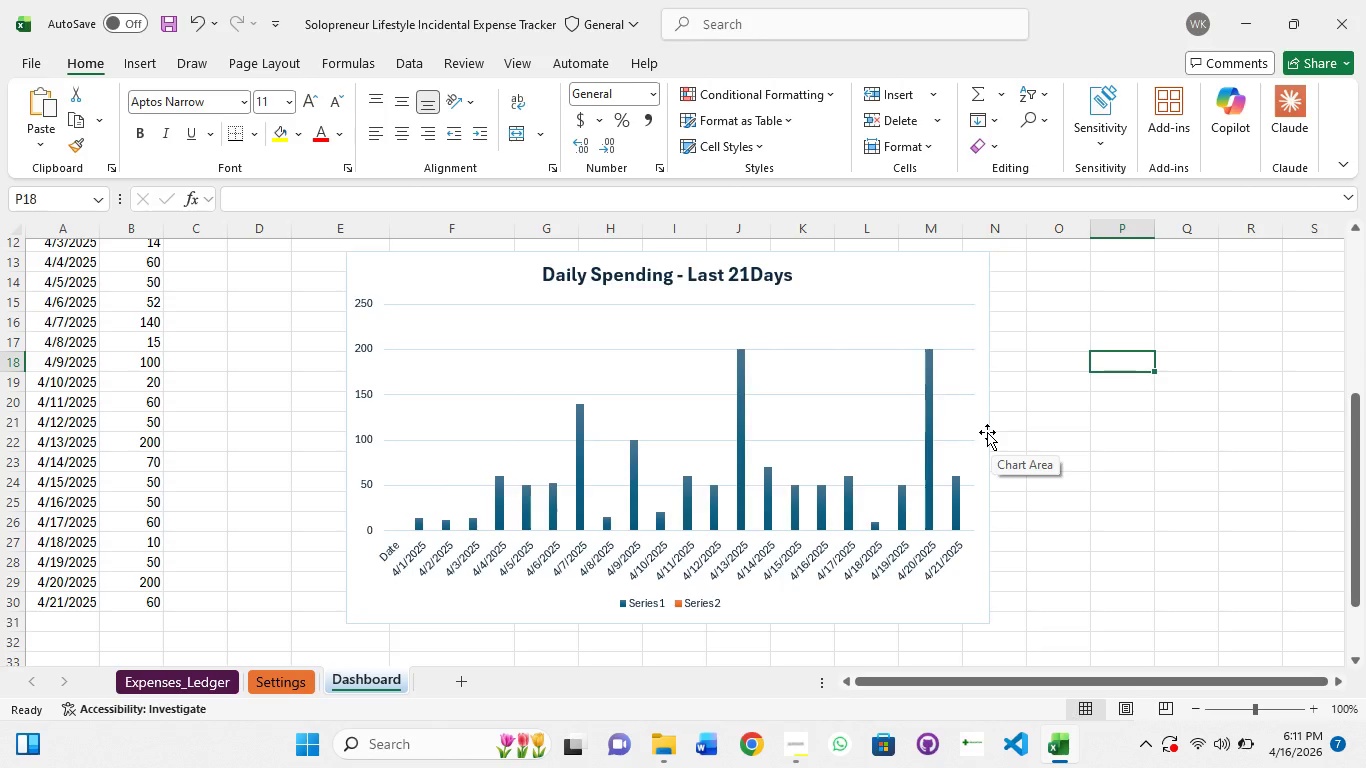 
wait(12.62)
 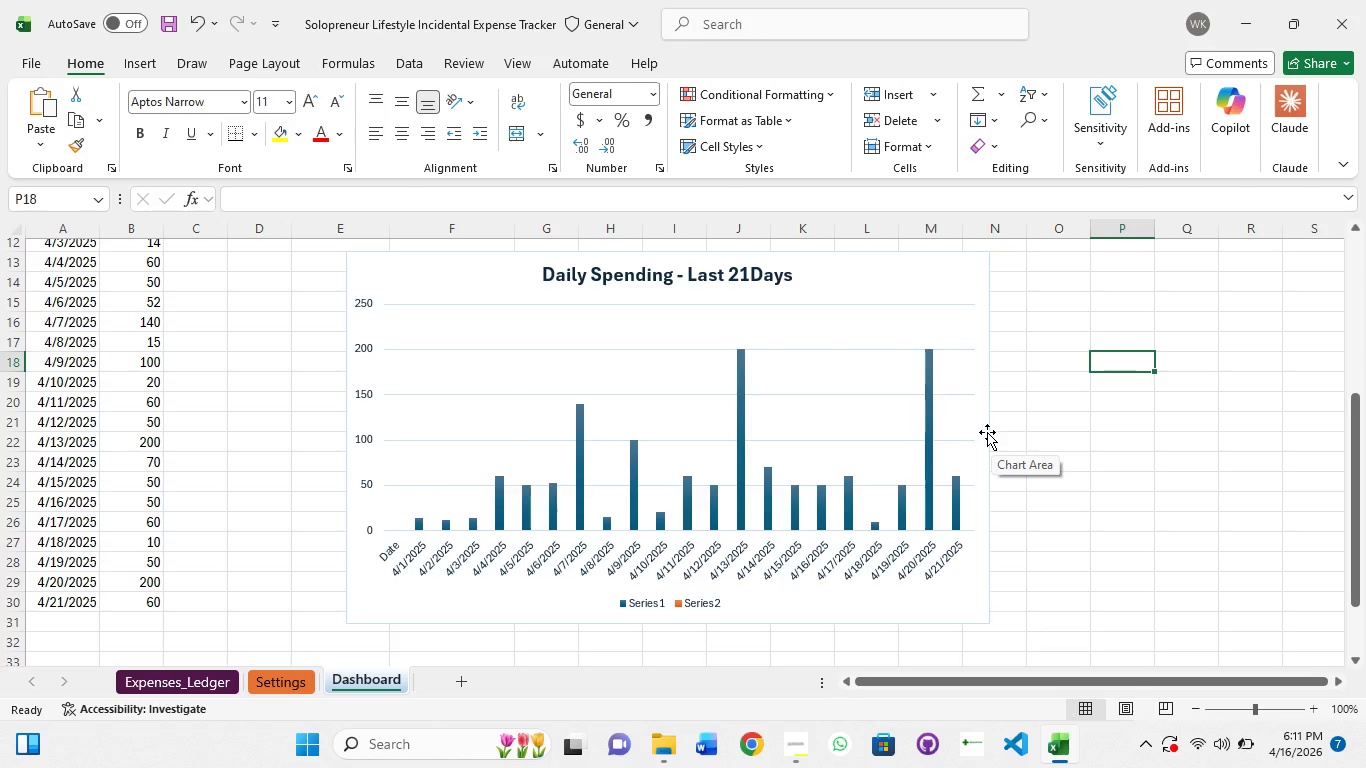 
left_click([807, 751])